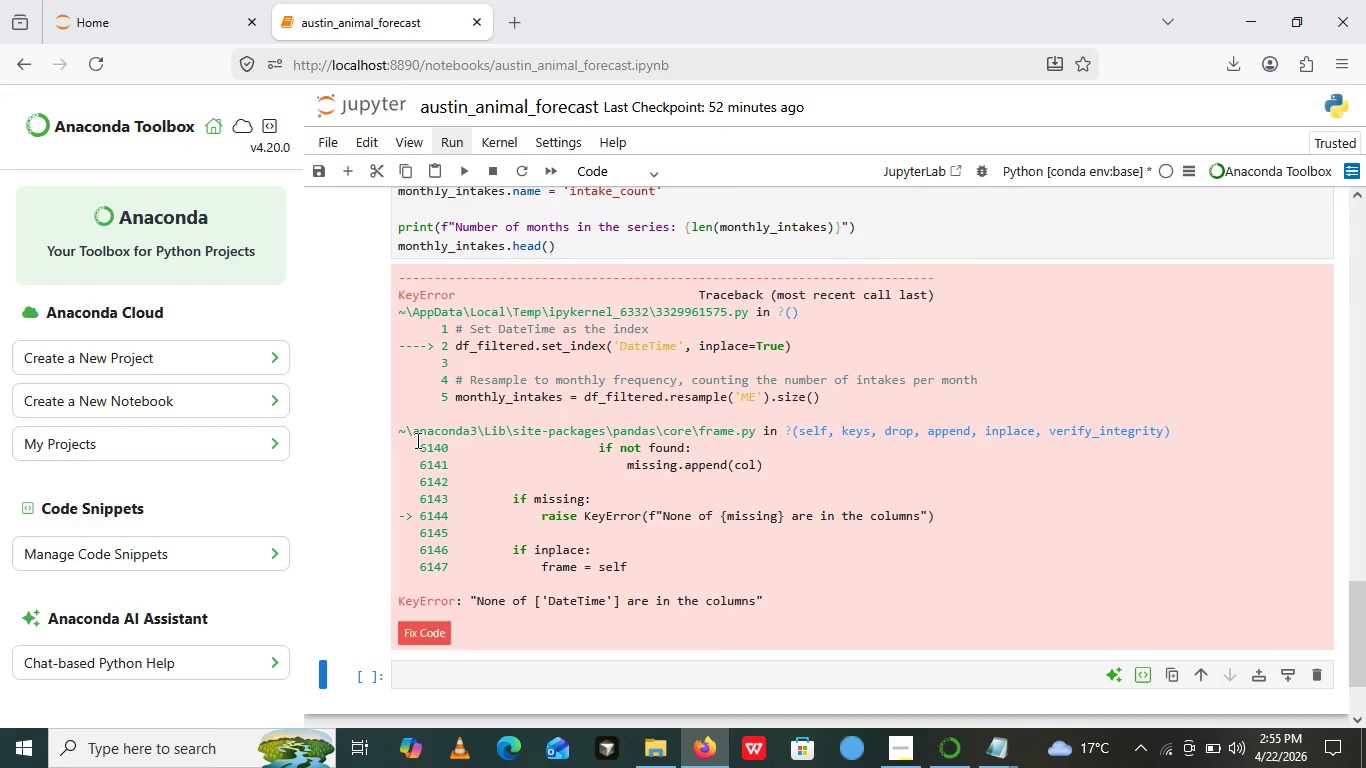 
left_click([769, 391])
 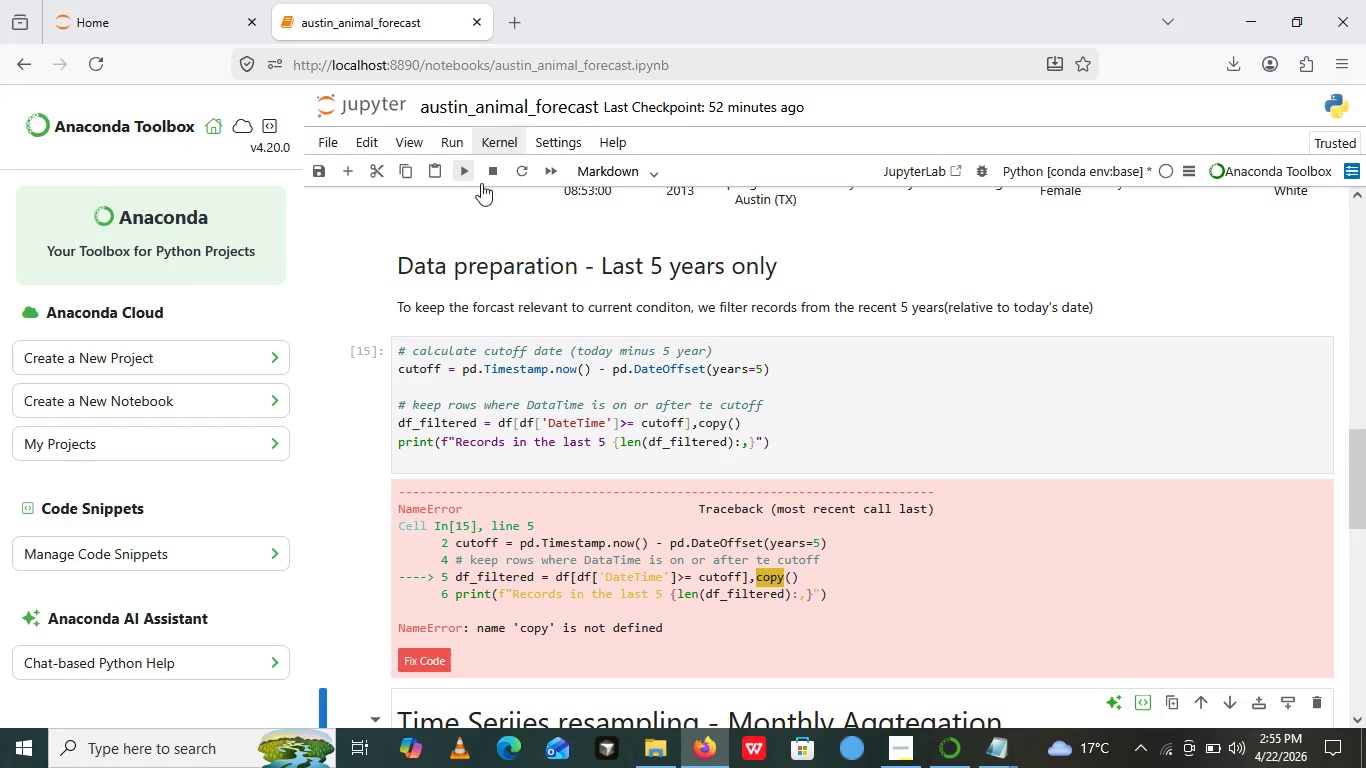 
left_click([469, 171])
 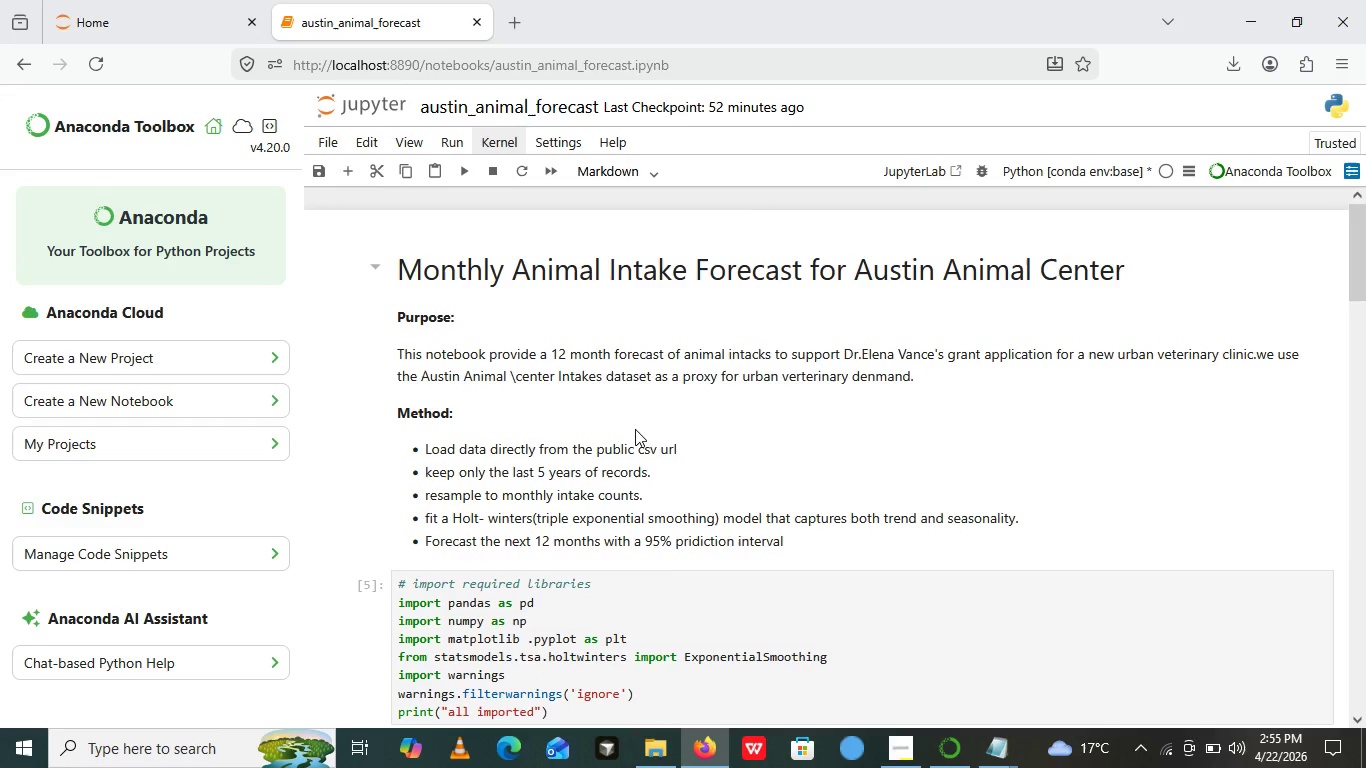 
wait(5.81)
 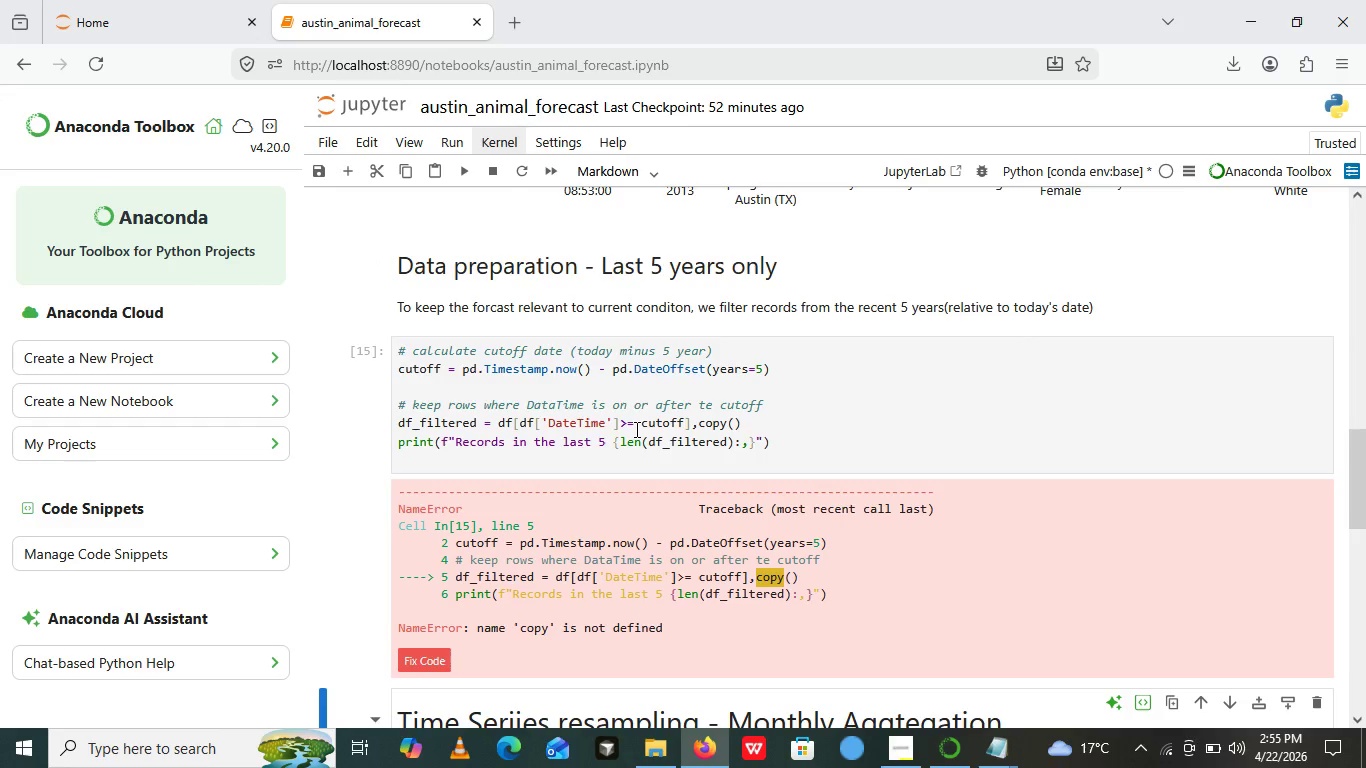 
left_click([610, 574])
 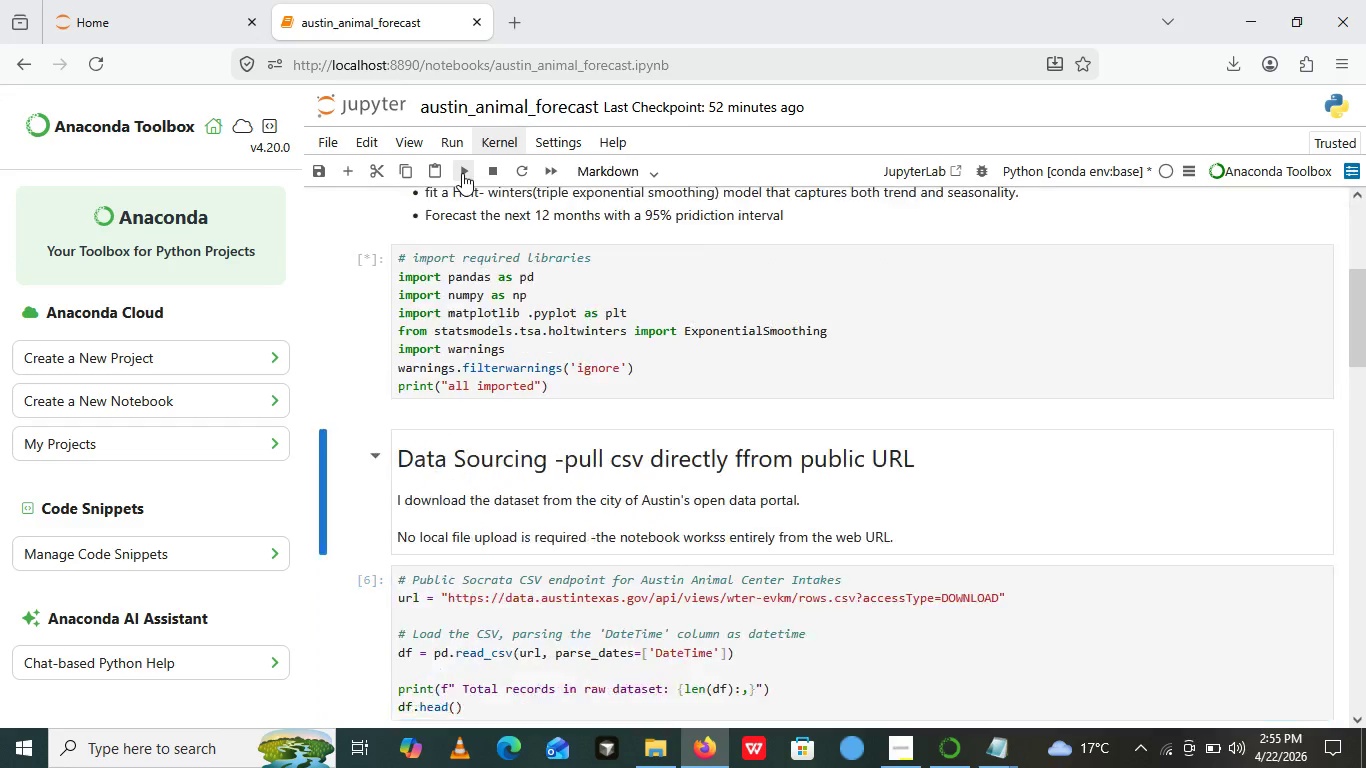 
left_click([462, 173])
 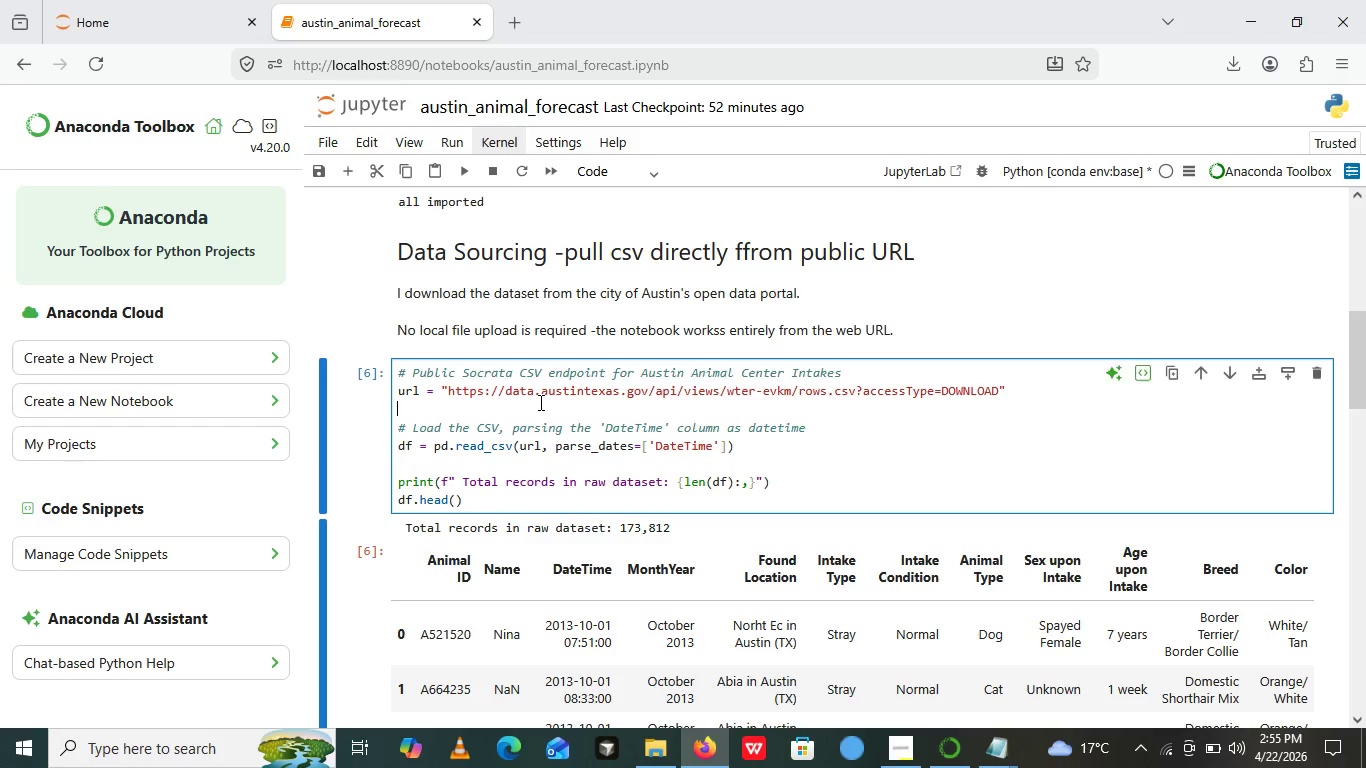 
left_click([539, 402])
 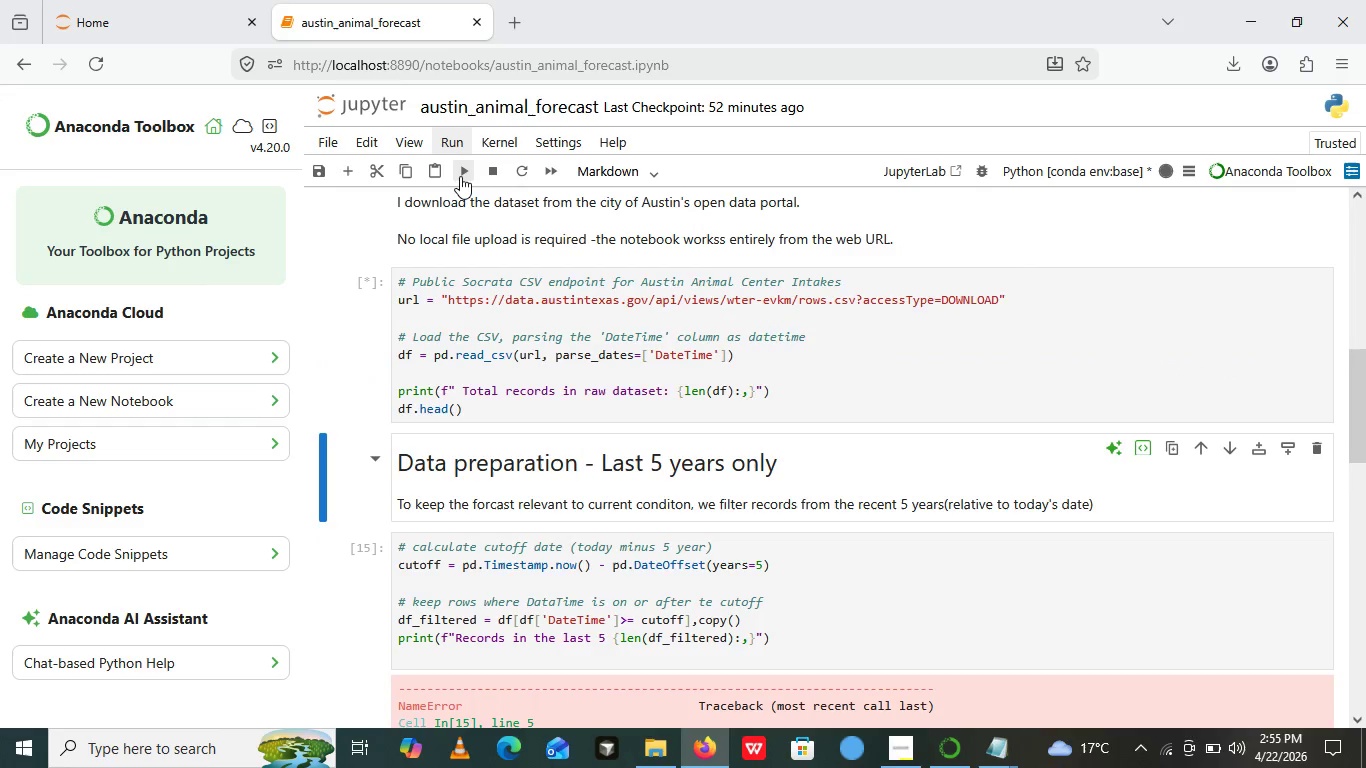 
left_click([460, 176])
 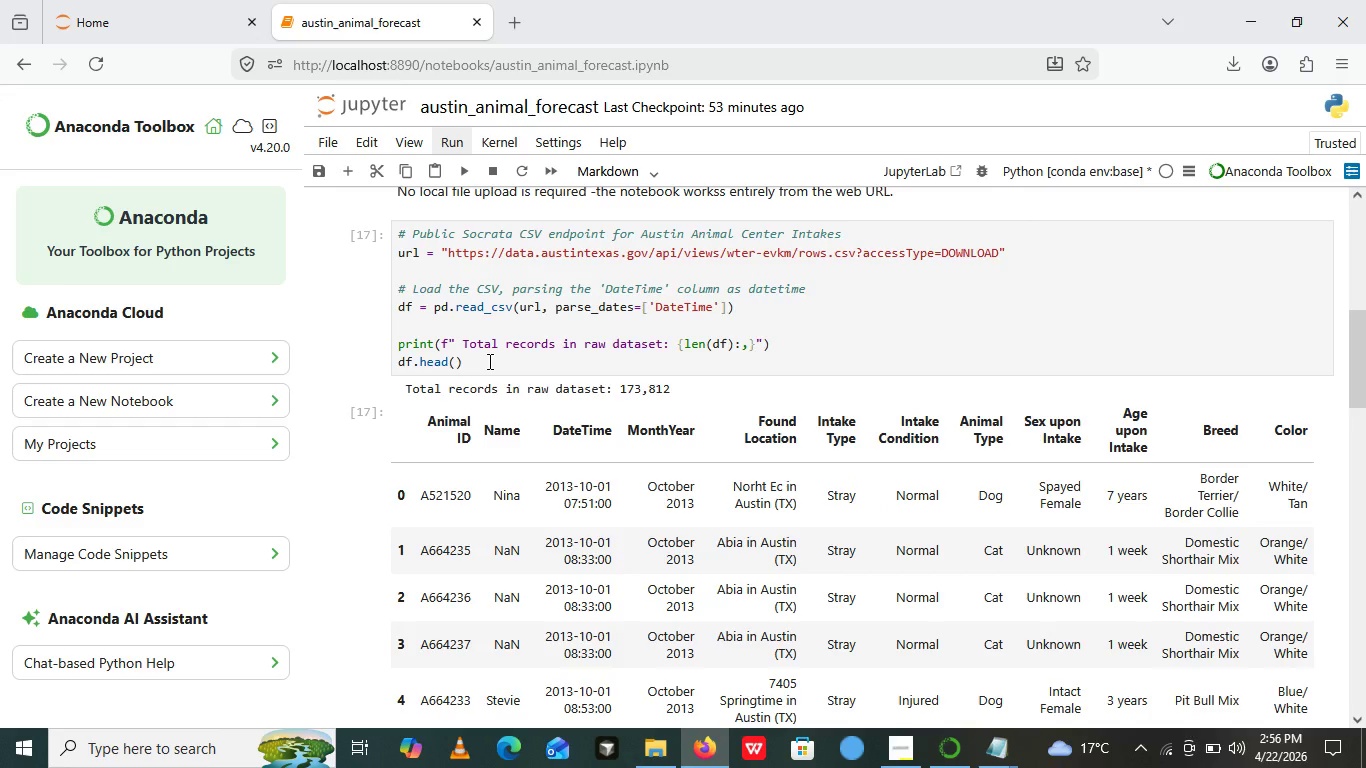 
wait(63.08)
 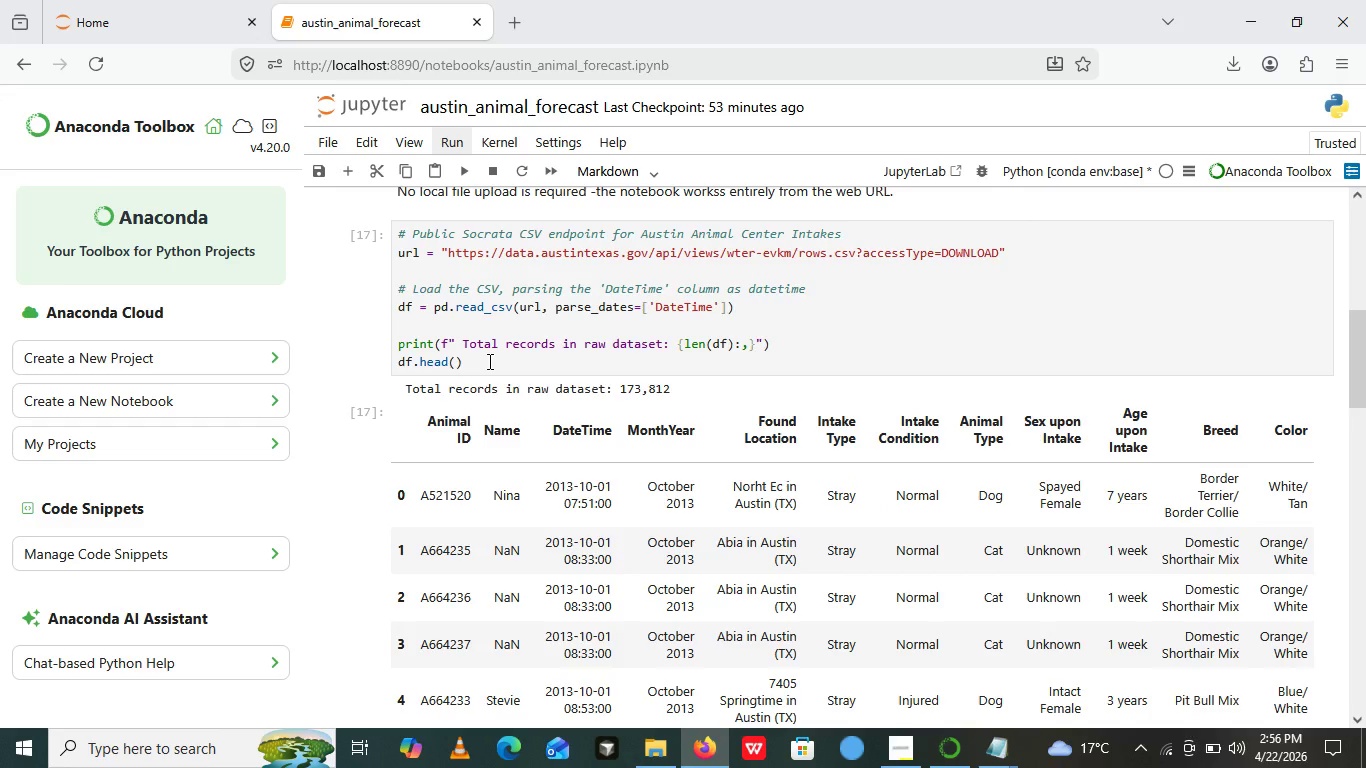 
left_click([619, 391])
 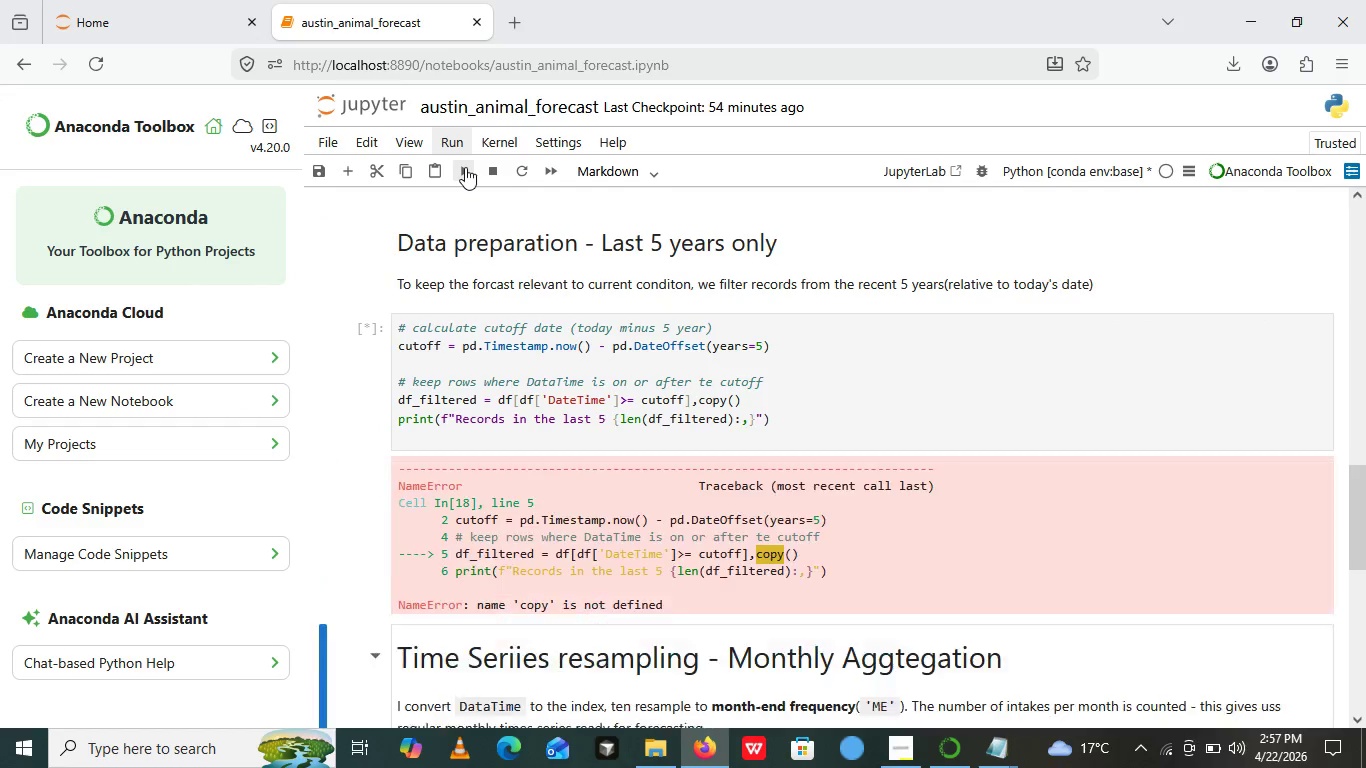 
left_click([465, 167])
 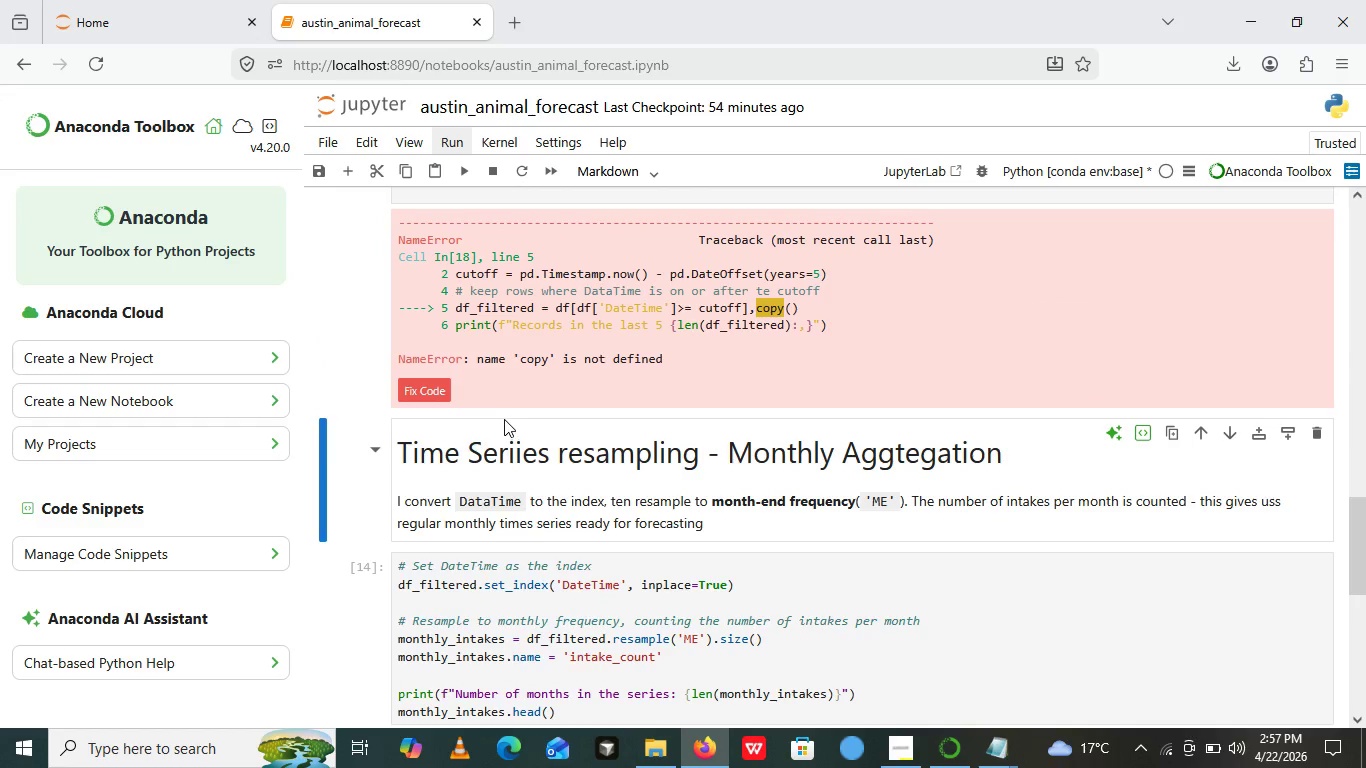 
wait(11.03)
 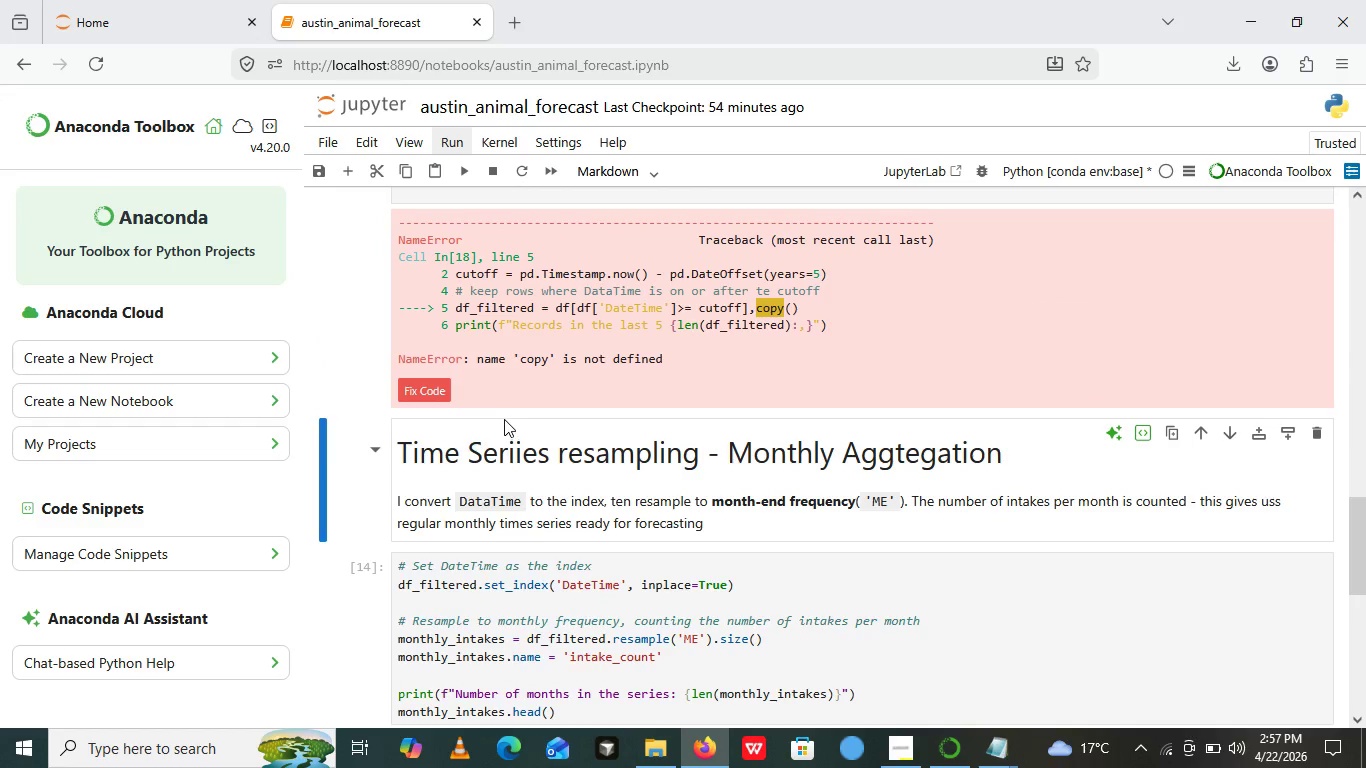 
left_click([696, 308])
 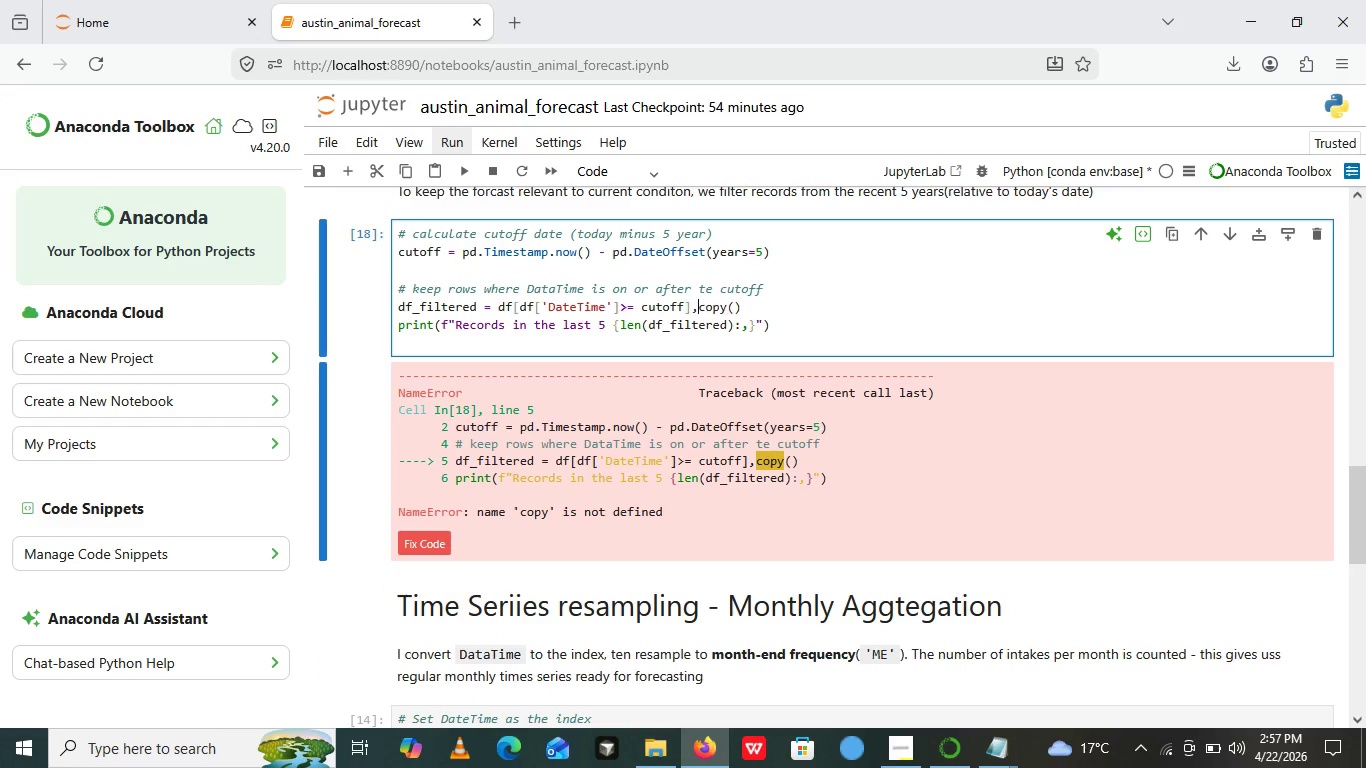 
key(Backspace)
 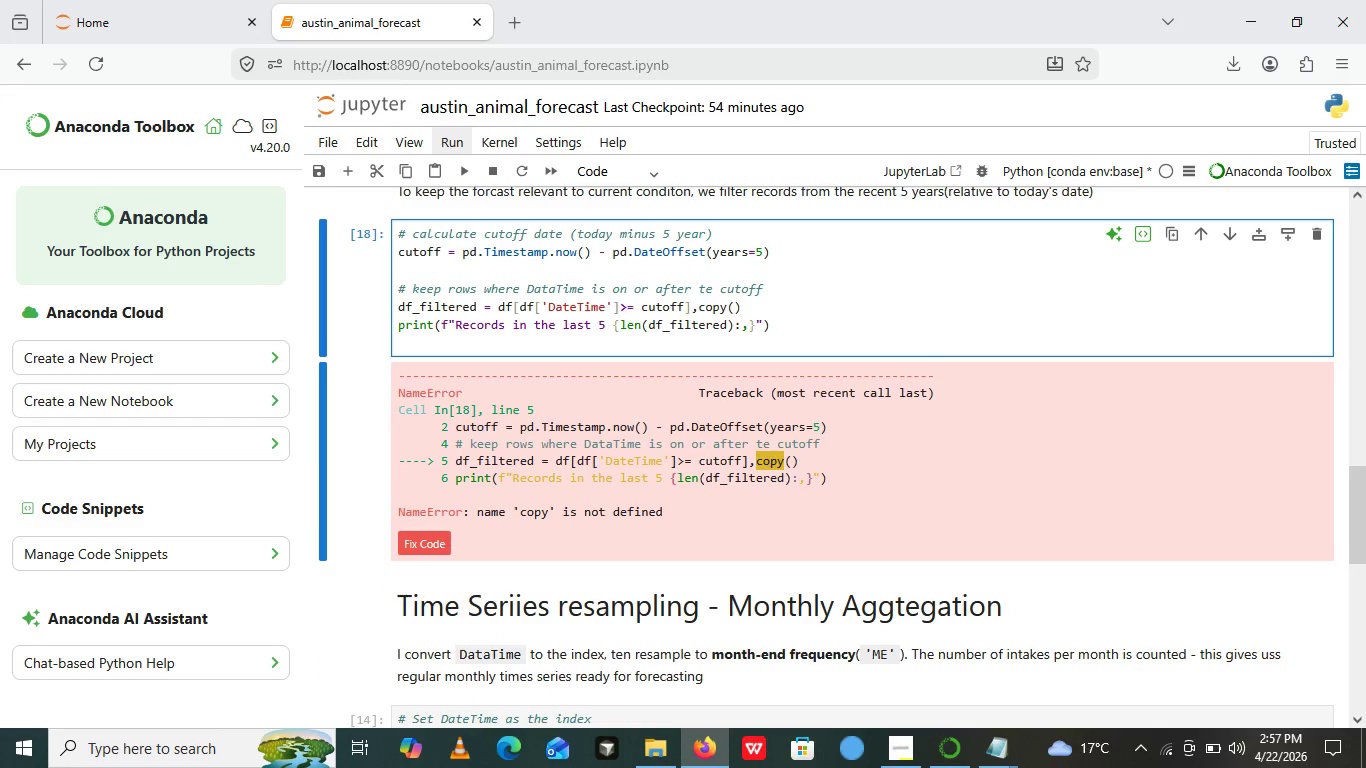 
key(Comma)
 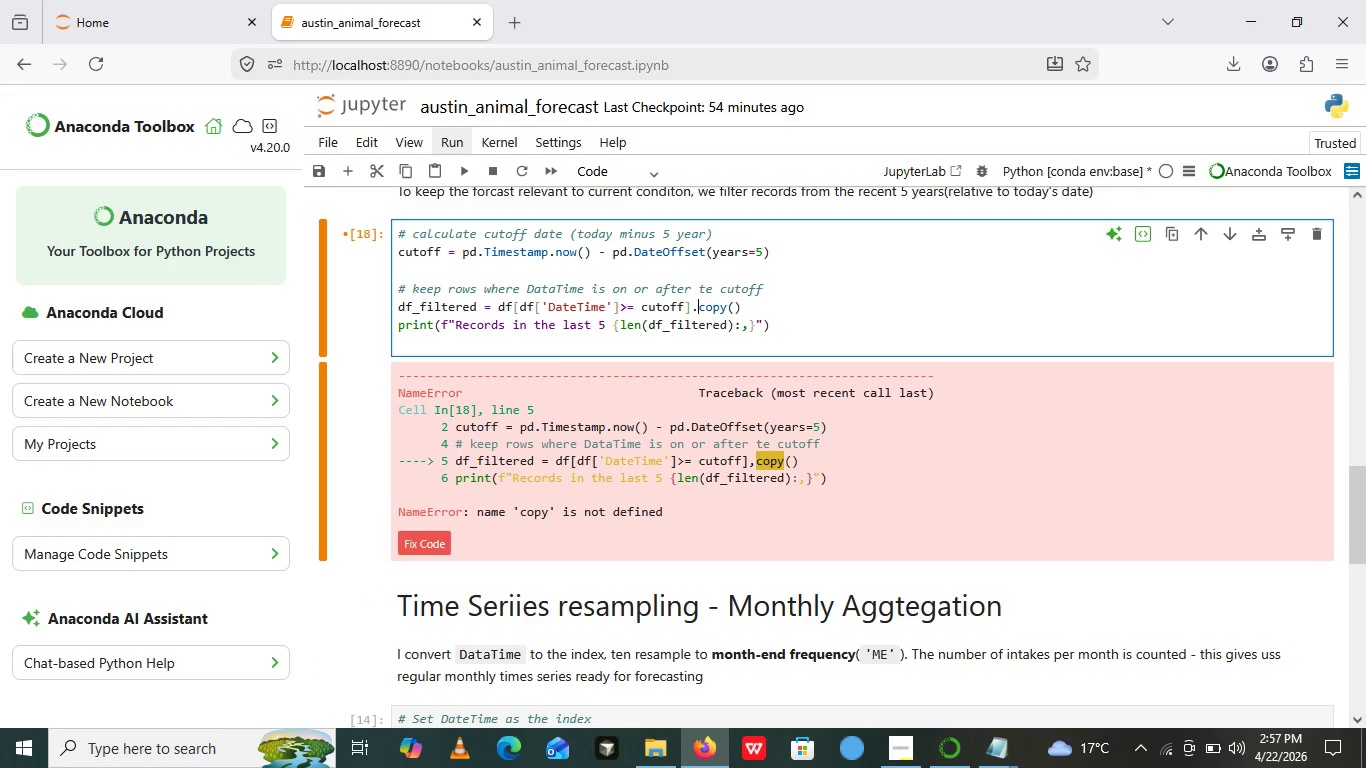 
key(Backspace)
 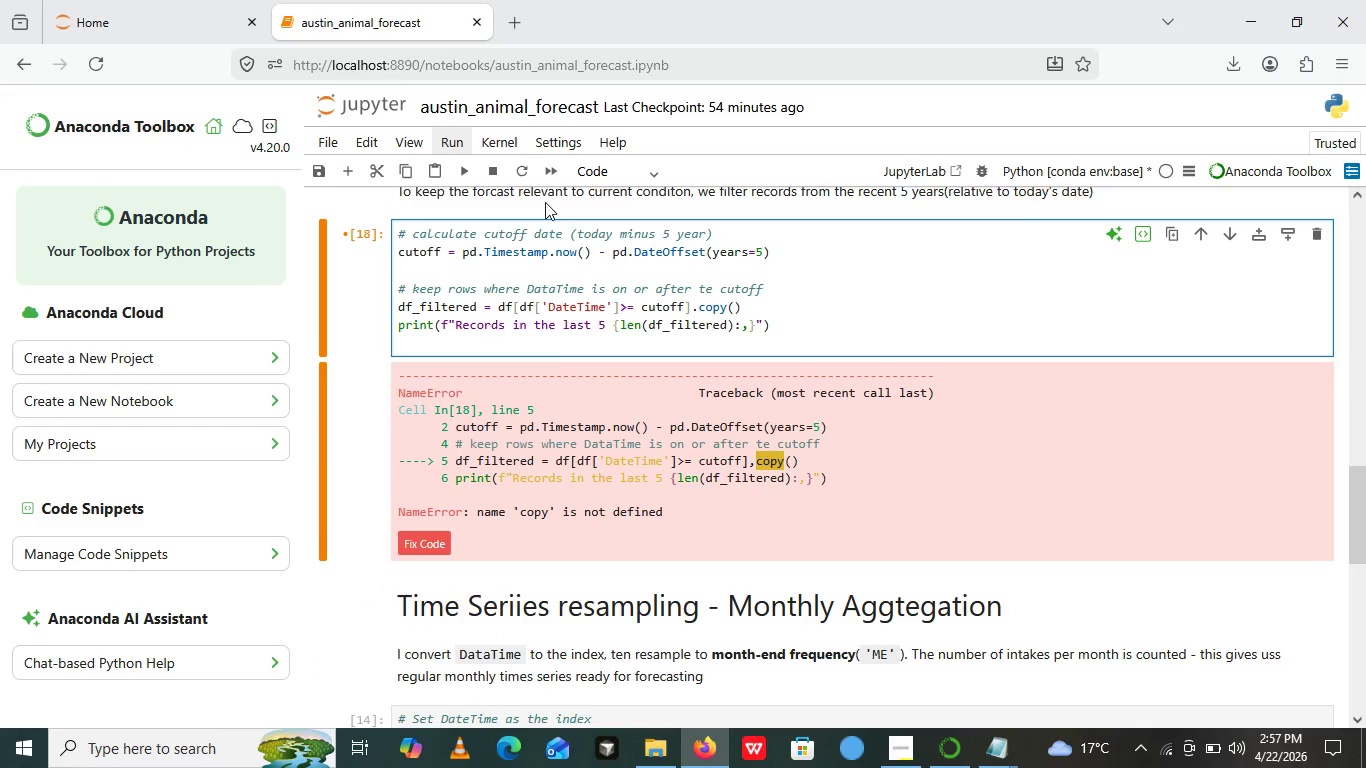 
key(Period)
 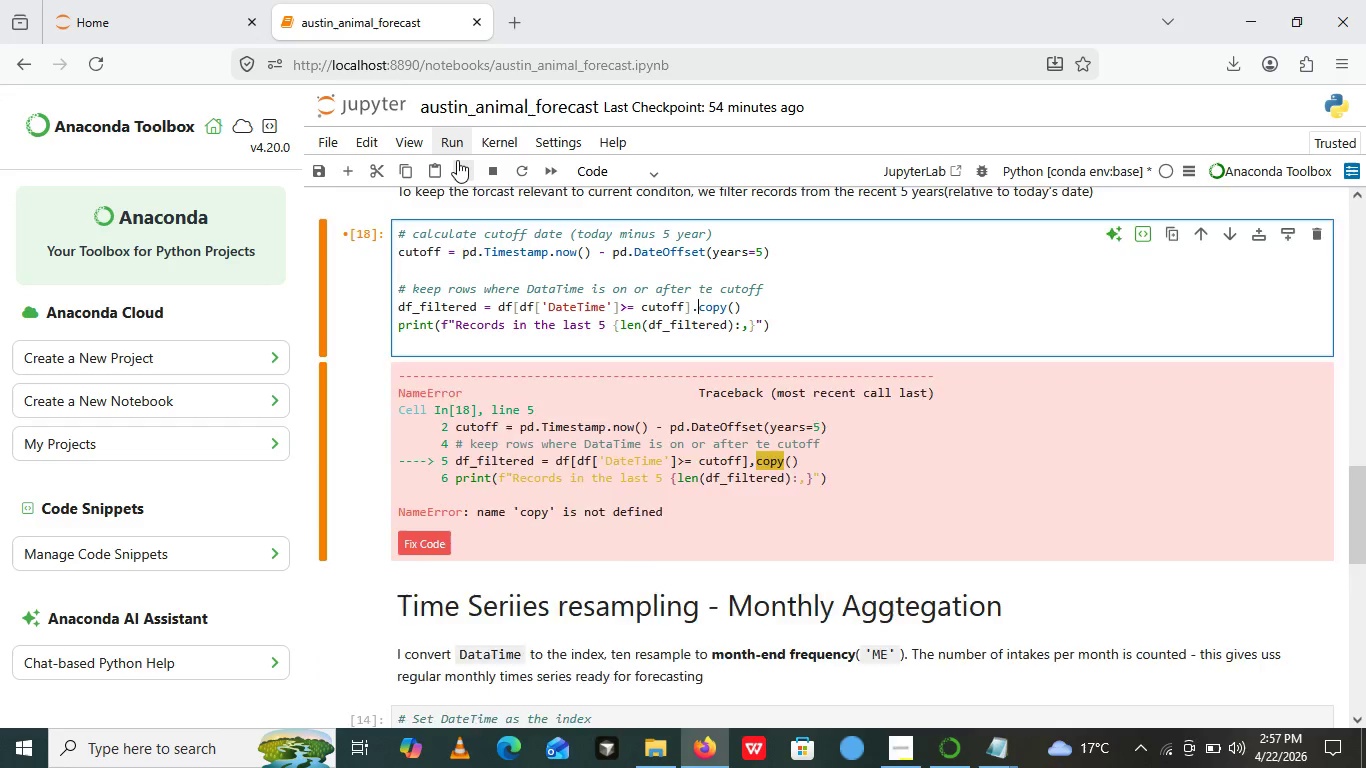 
left_click([457, 160])
 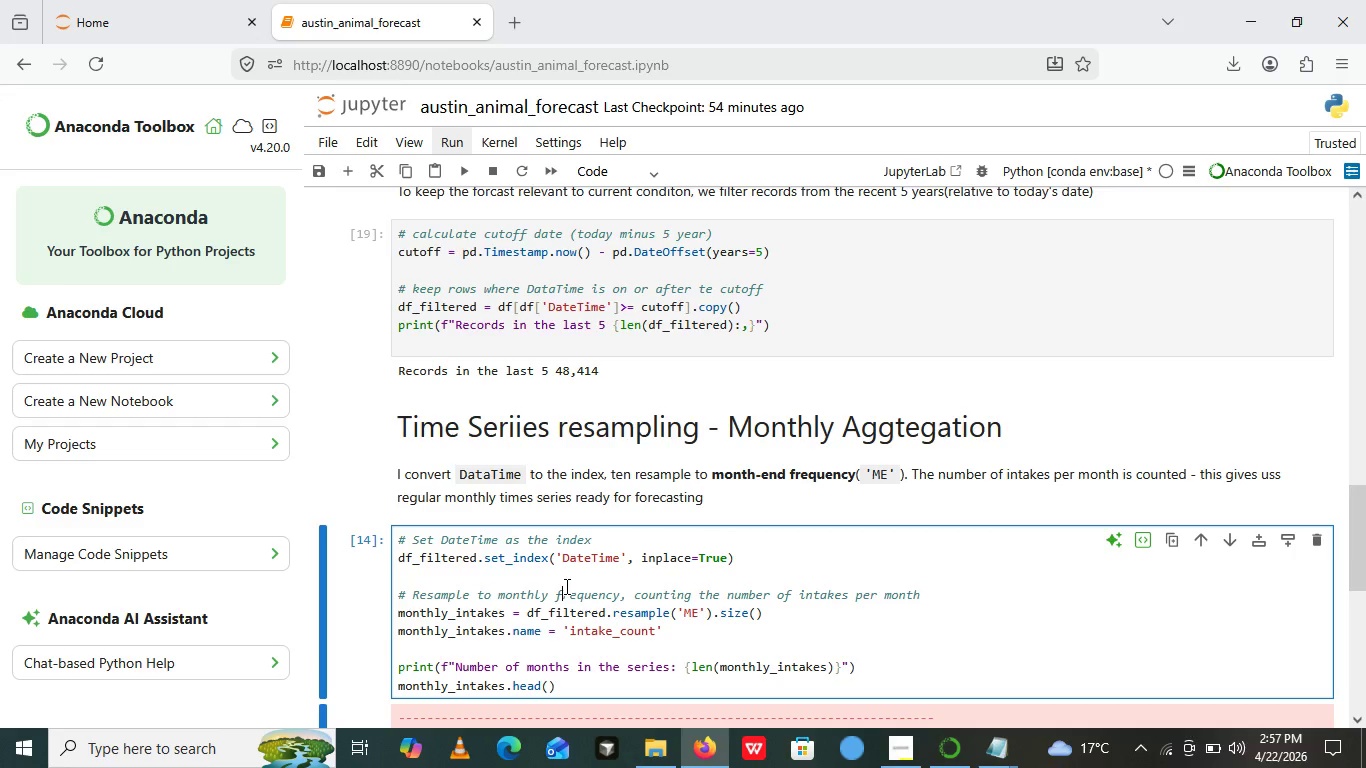 
left_click([565, 586])
 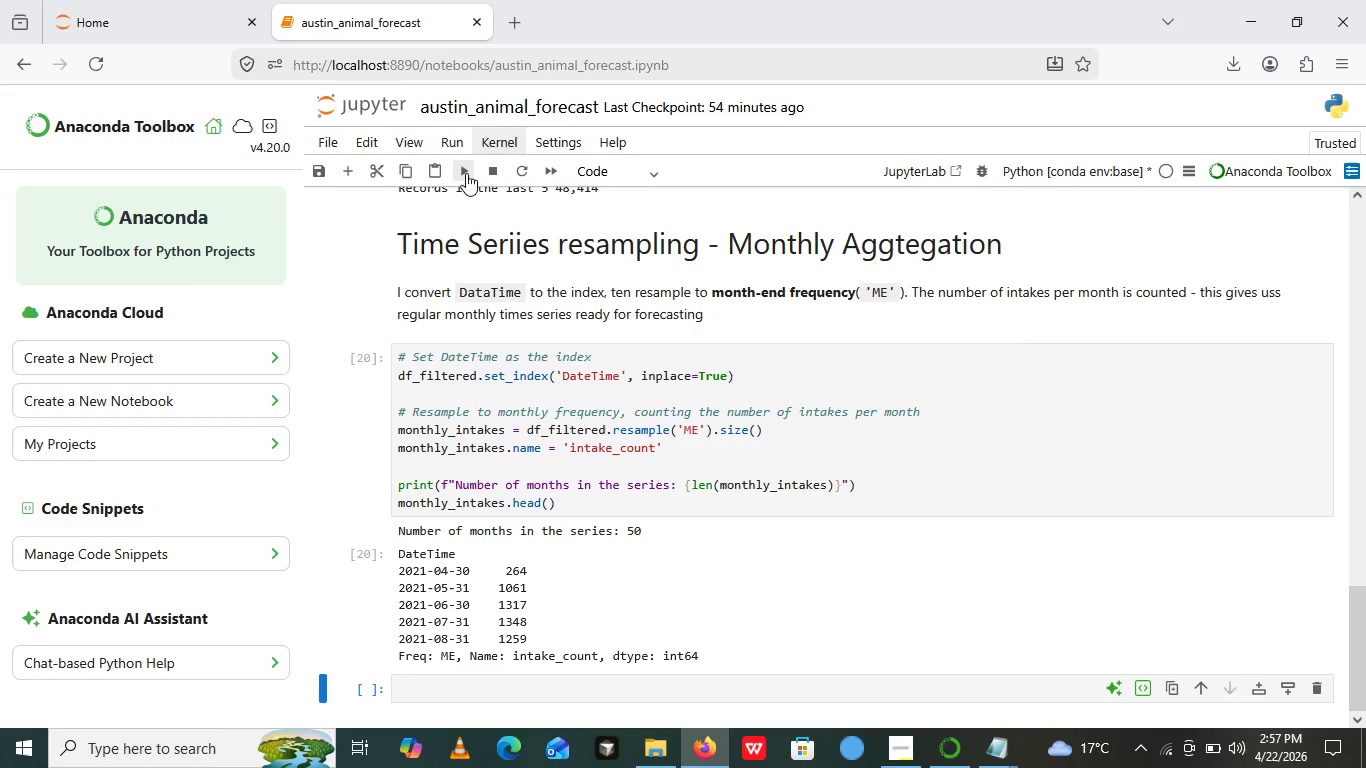 
left_click([466, 173])
 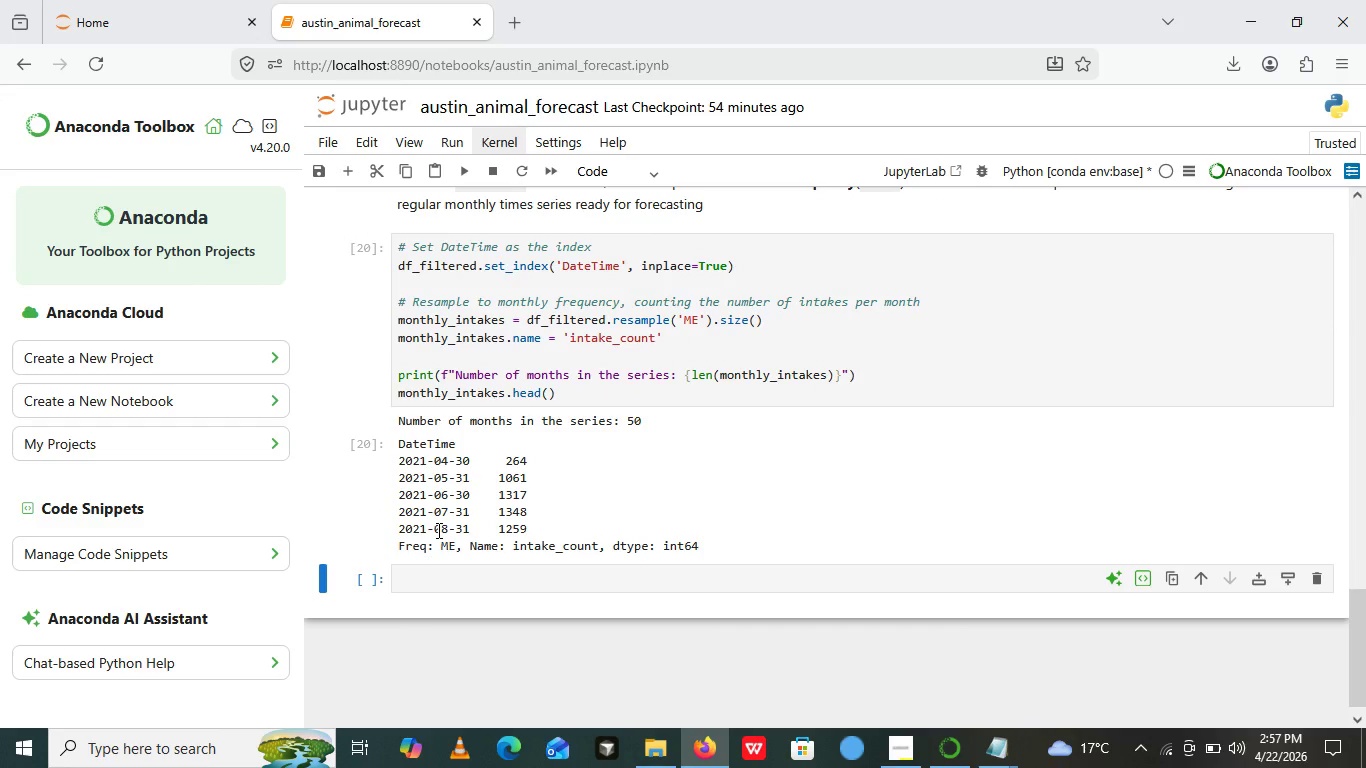 
wait(11.16)
 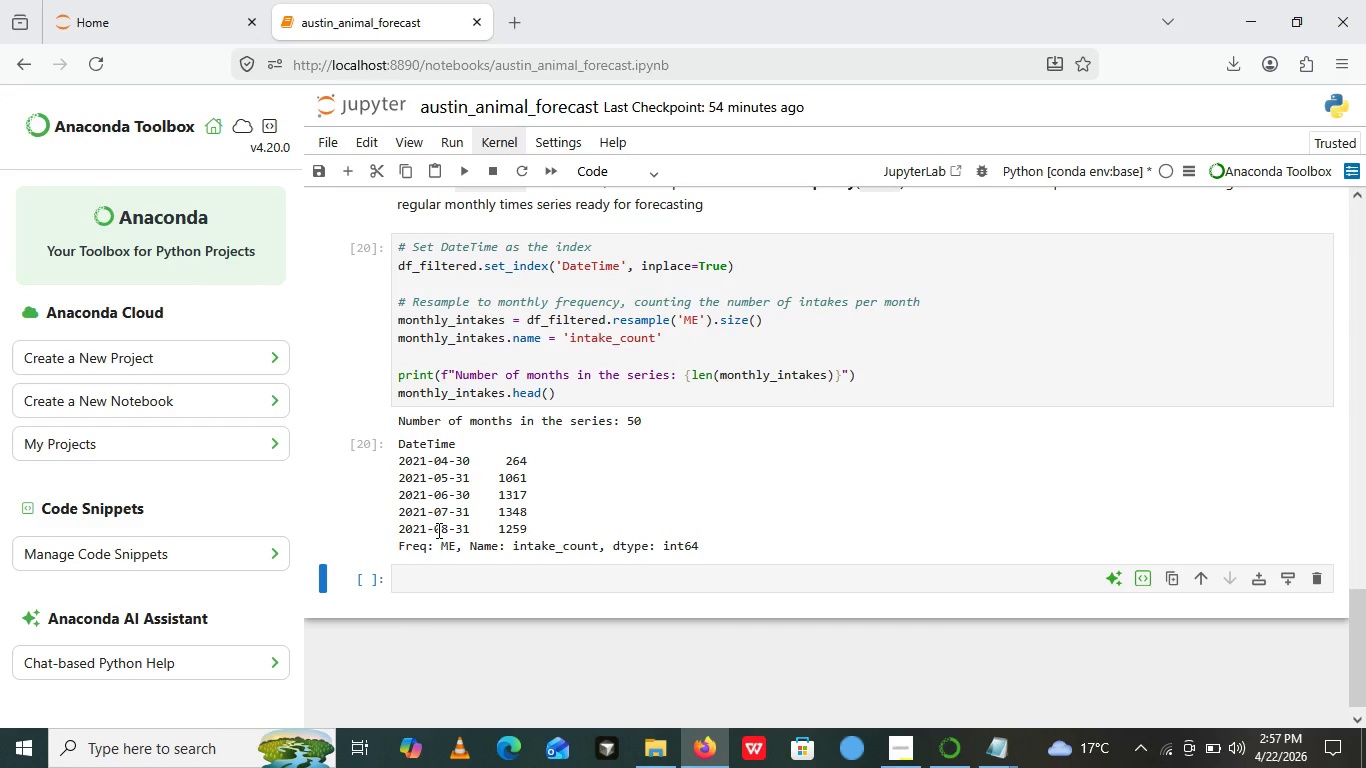 
left_click([497, 556])
 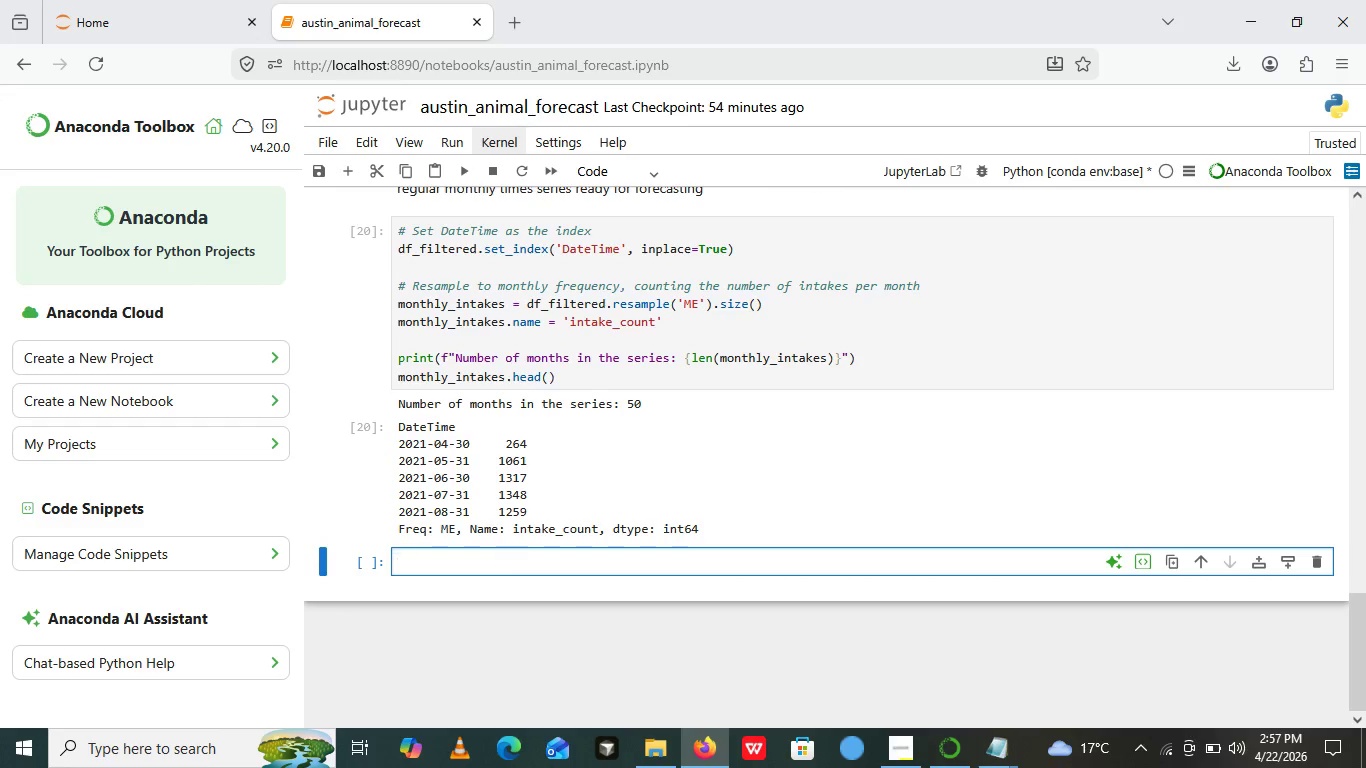 
key(Shift+3)
 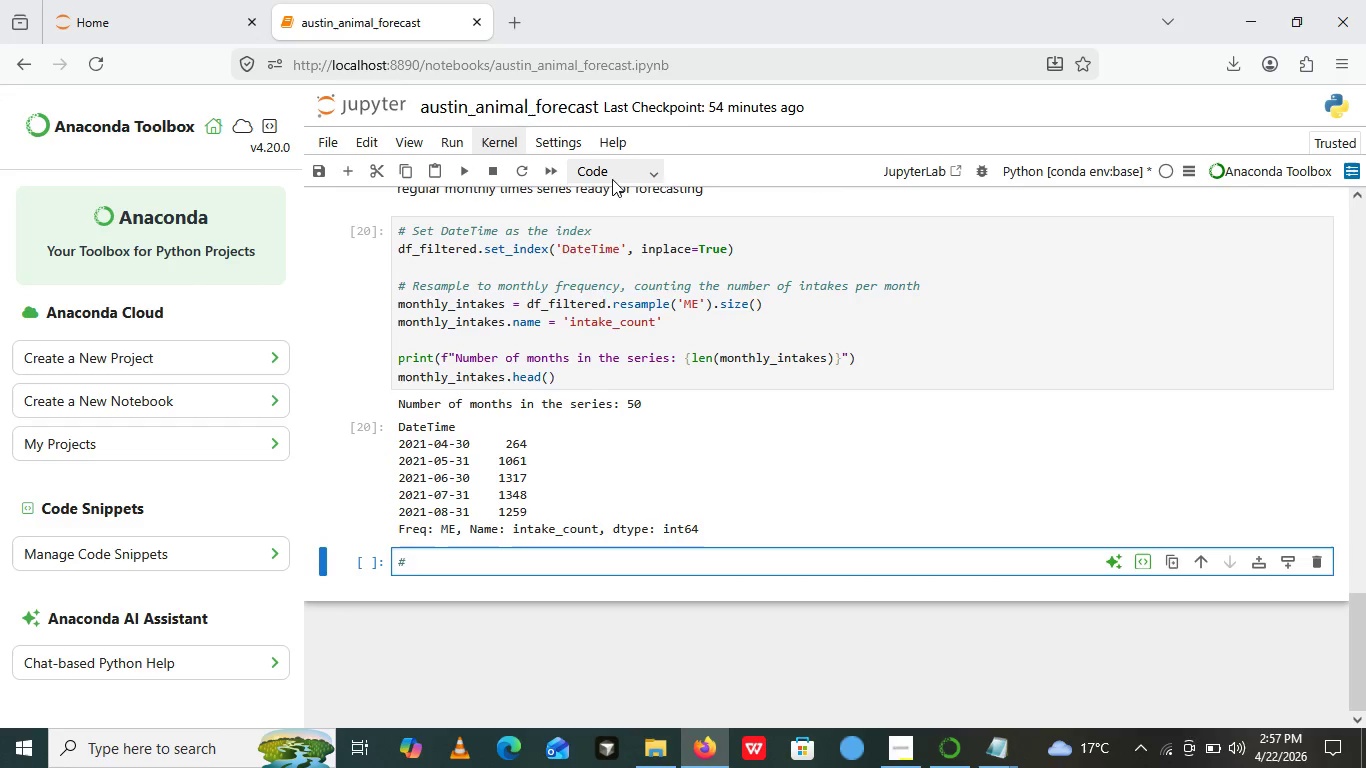 
left_click([612, 179])
 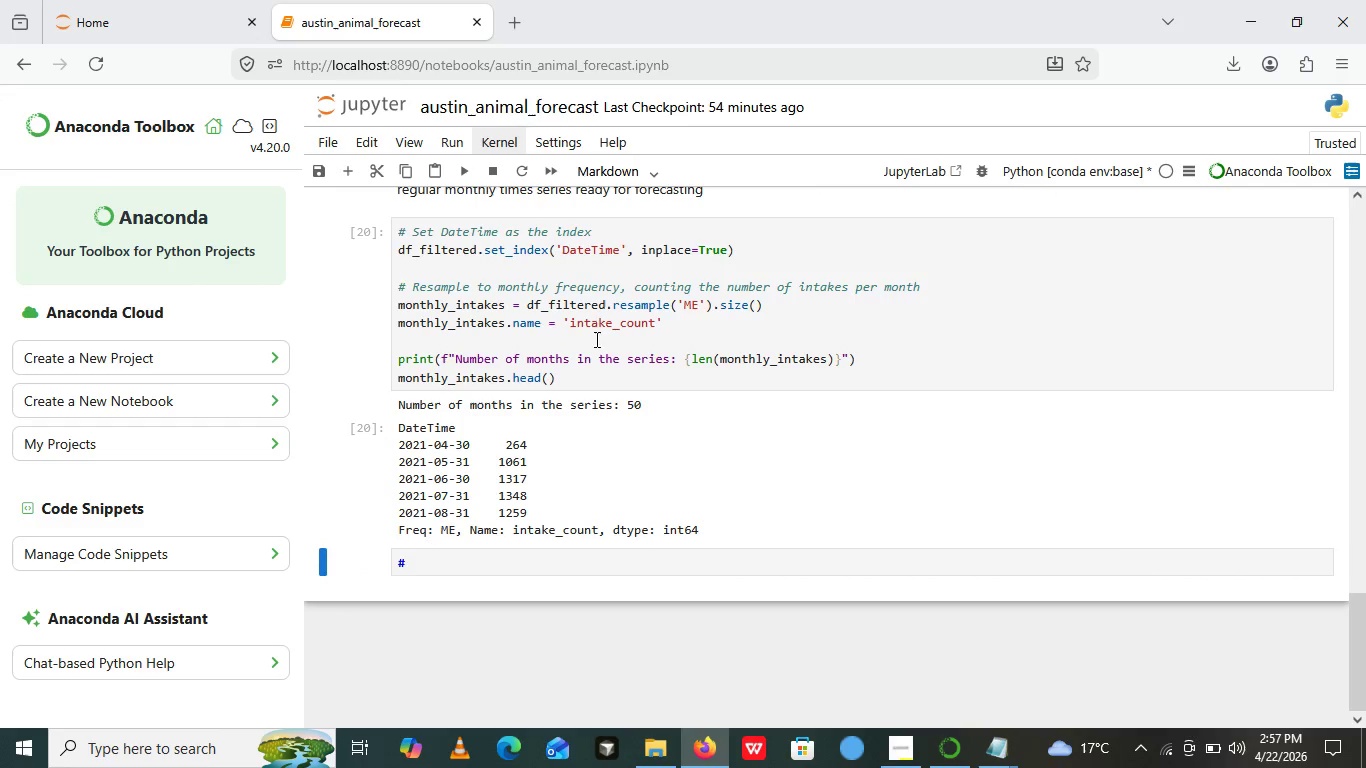 
left_click([611, 252])
 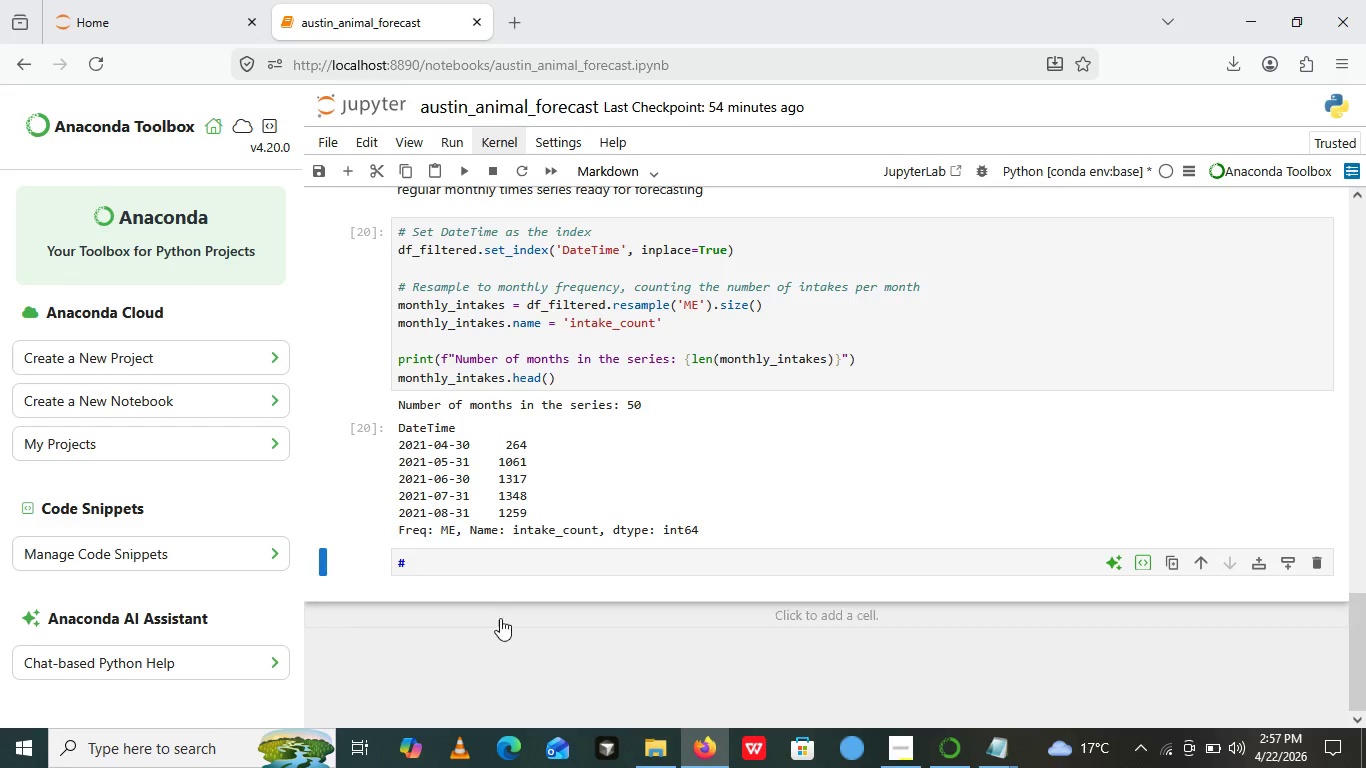 
wait(7.69)
 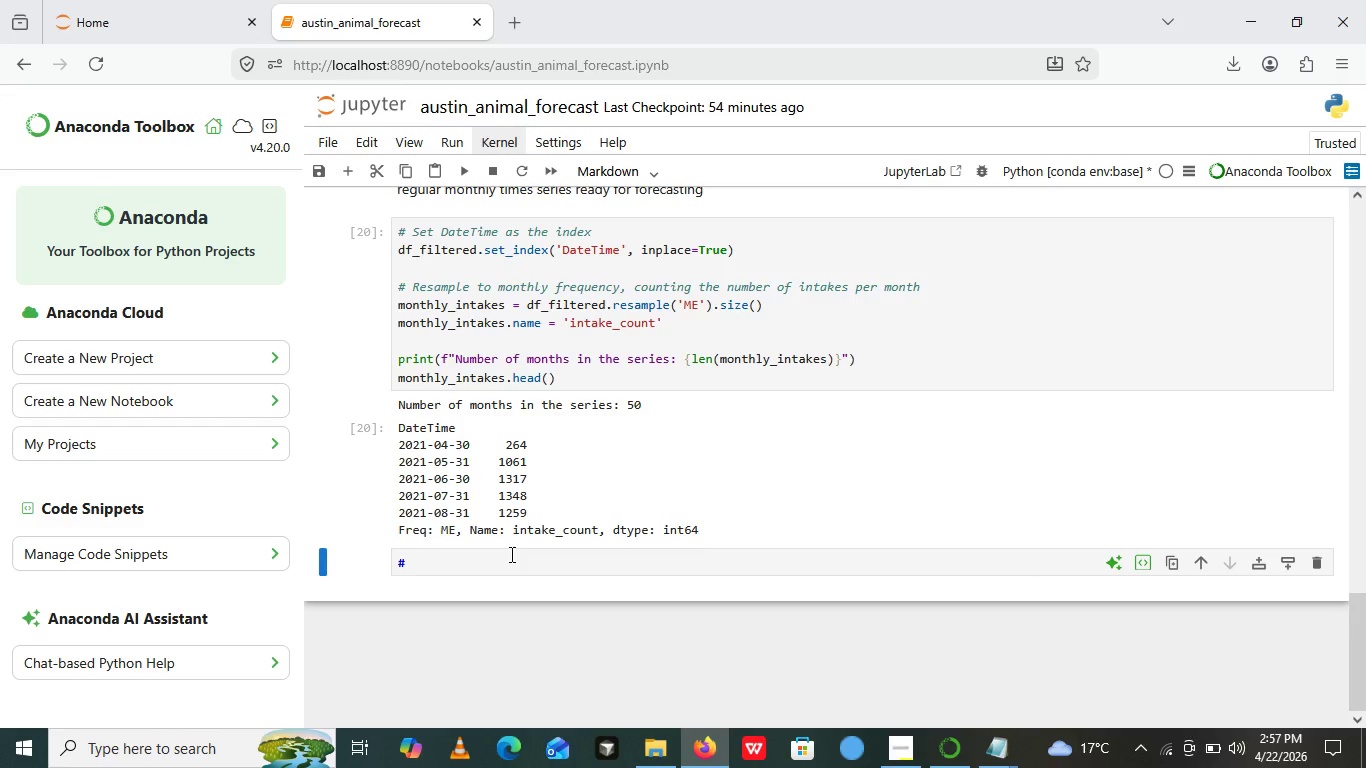 
left_click([499, 562])
 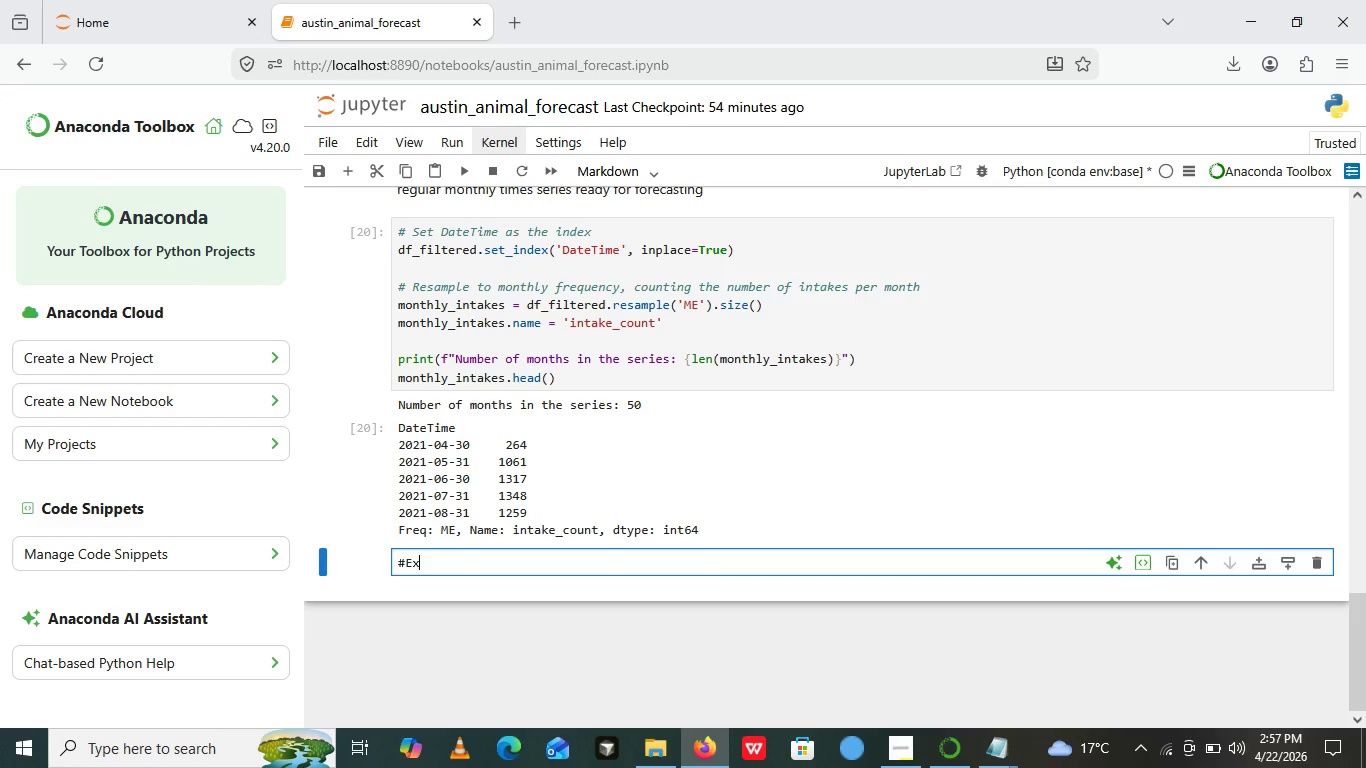 
type(Explator)
 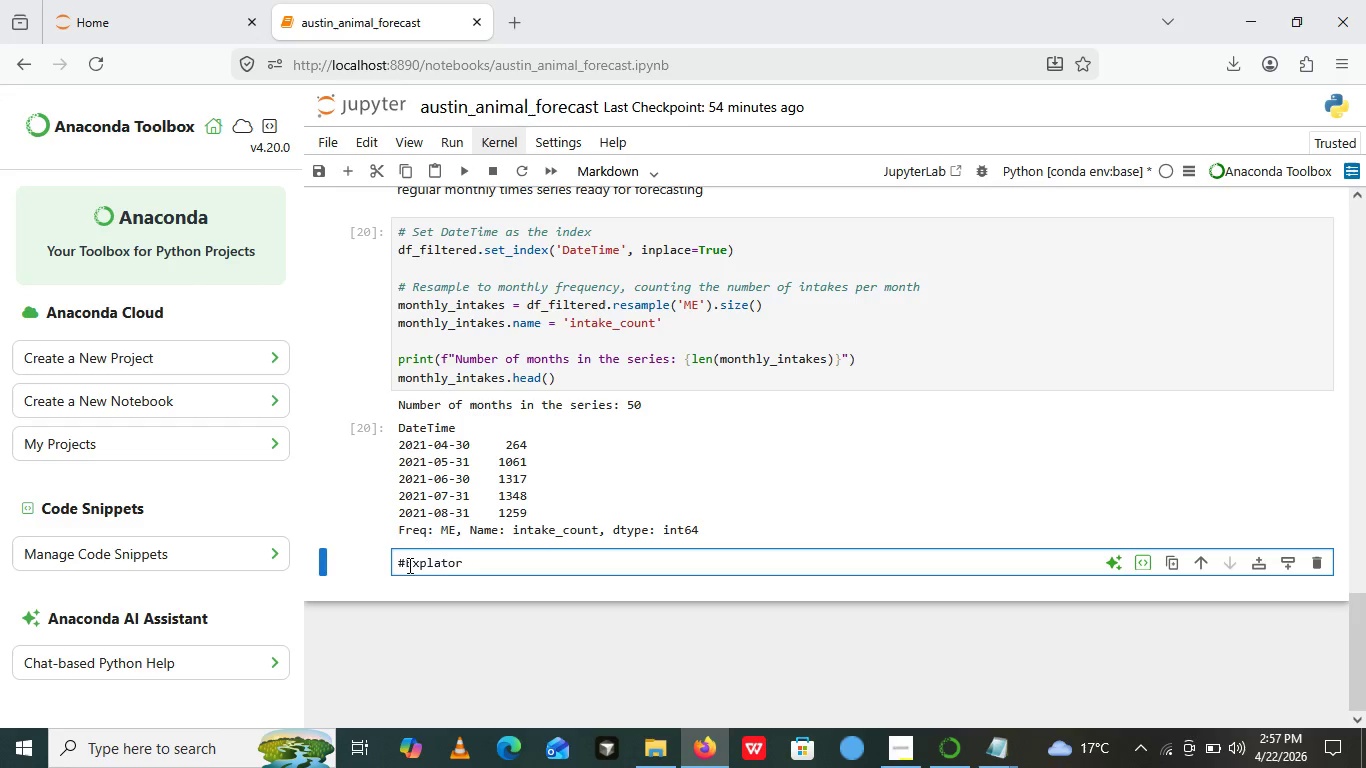 
left_click([408, 565])
 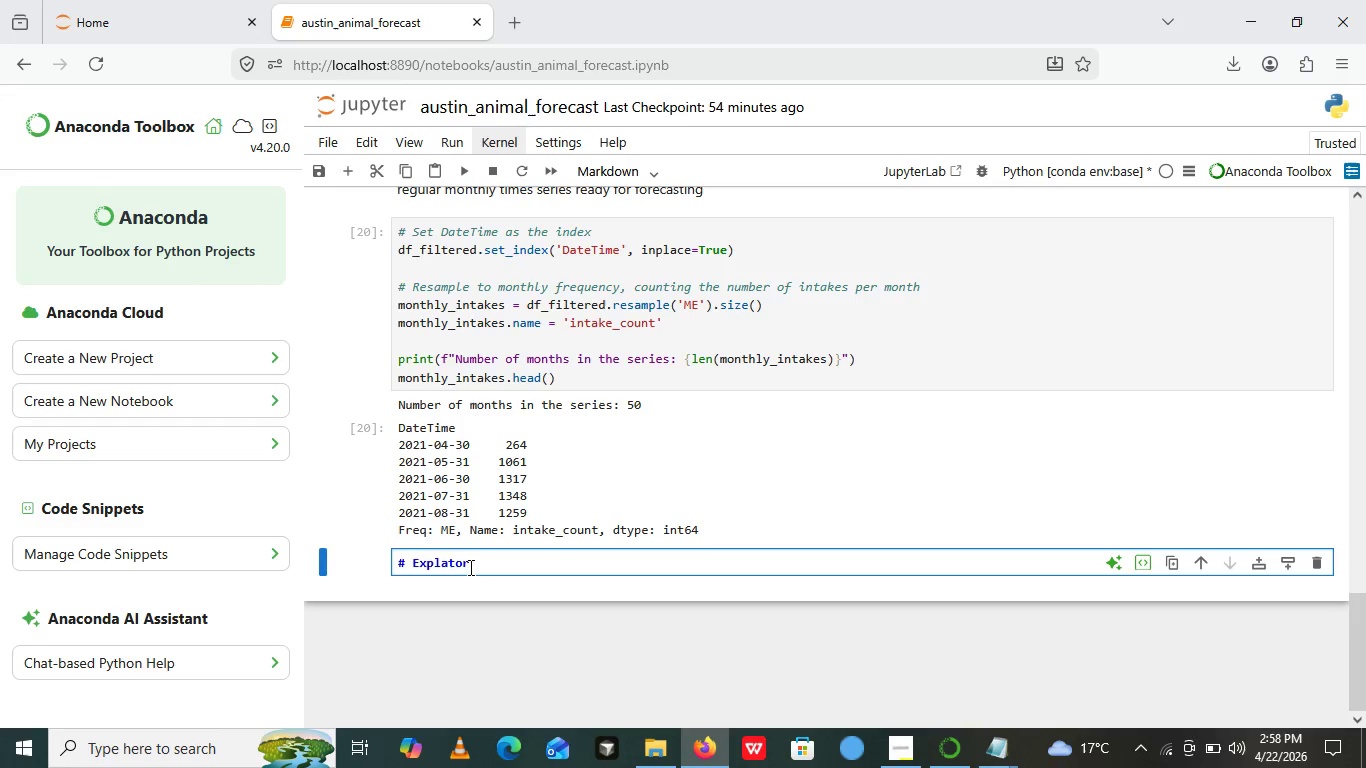 
key(Space)
 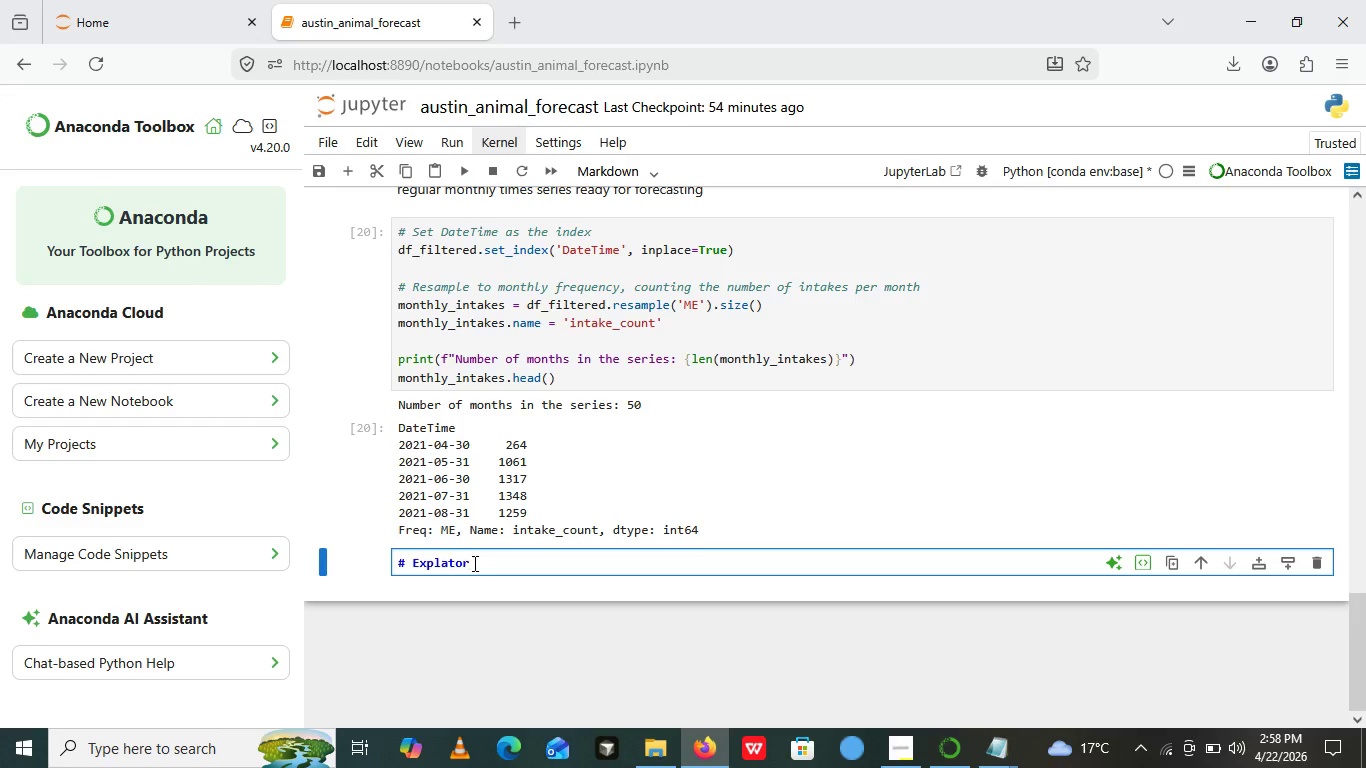 
left_click([473, 563])
 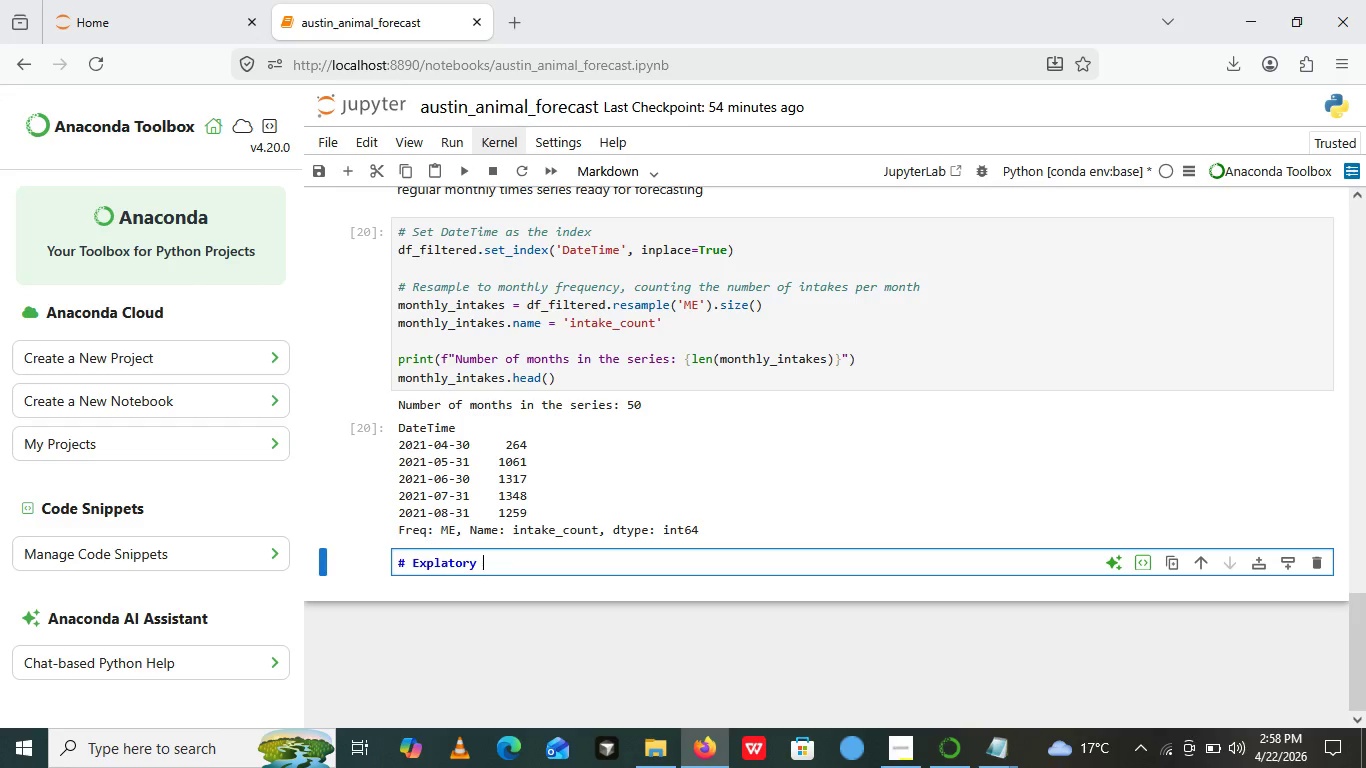 
type(y data analyisis - Visualis)
 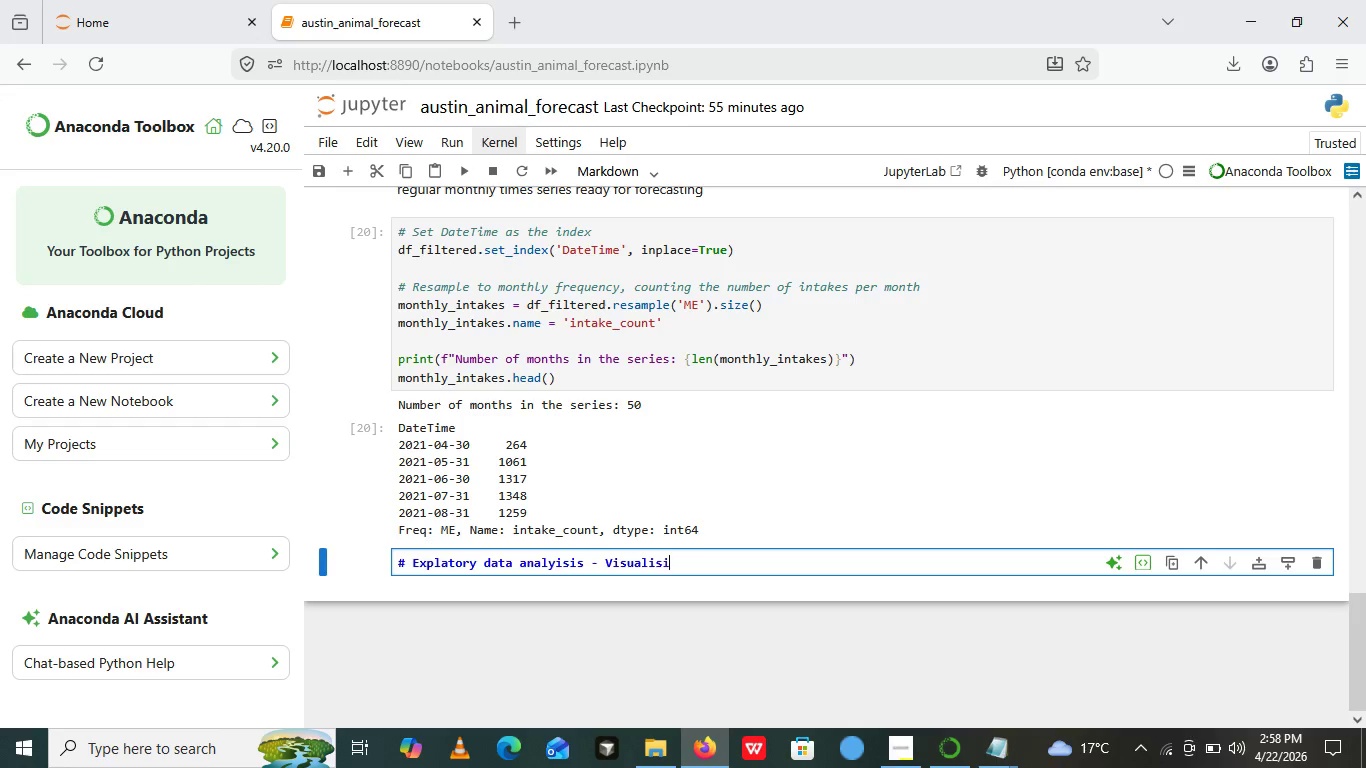 
type(ingHistoriical pattrns)
 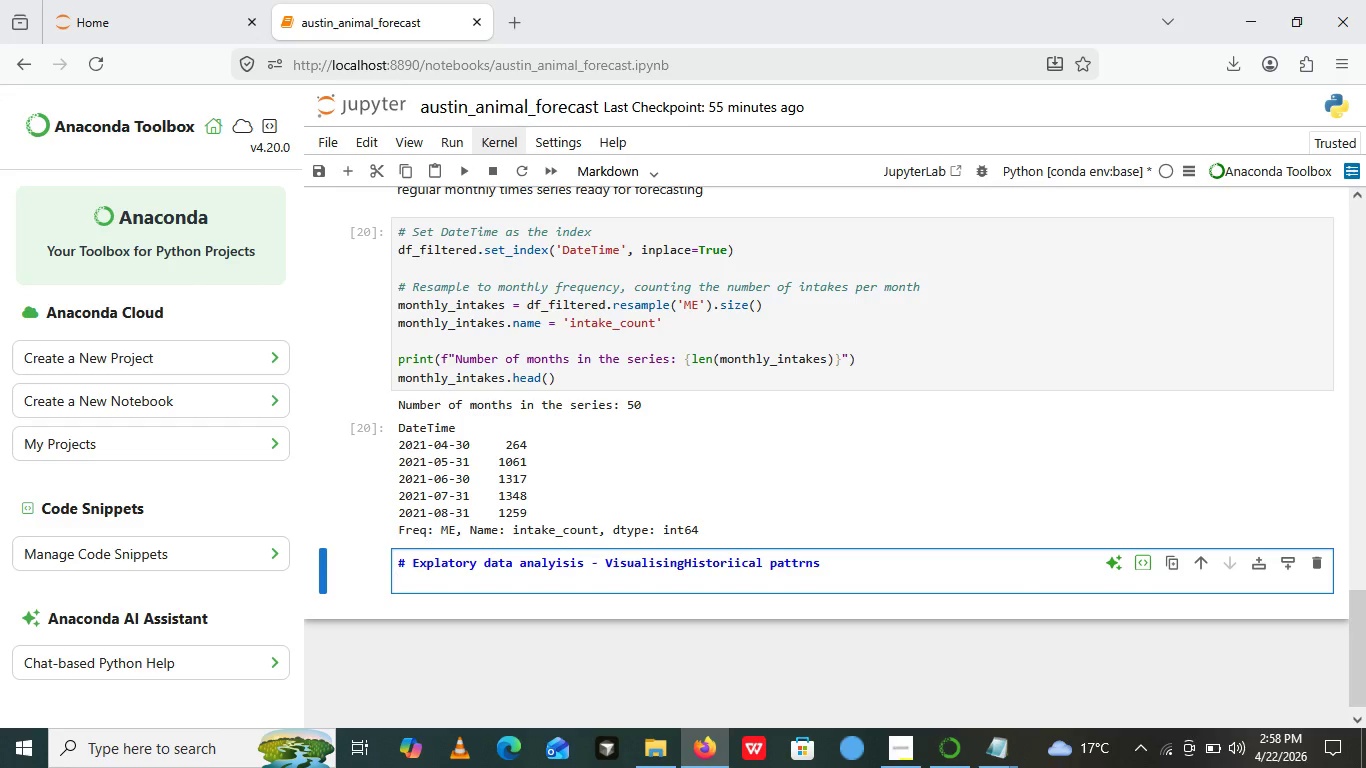 
key(Enter)
 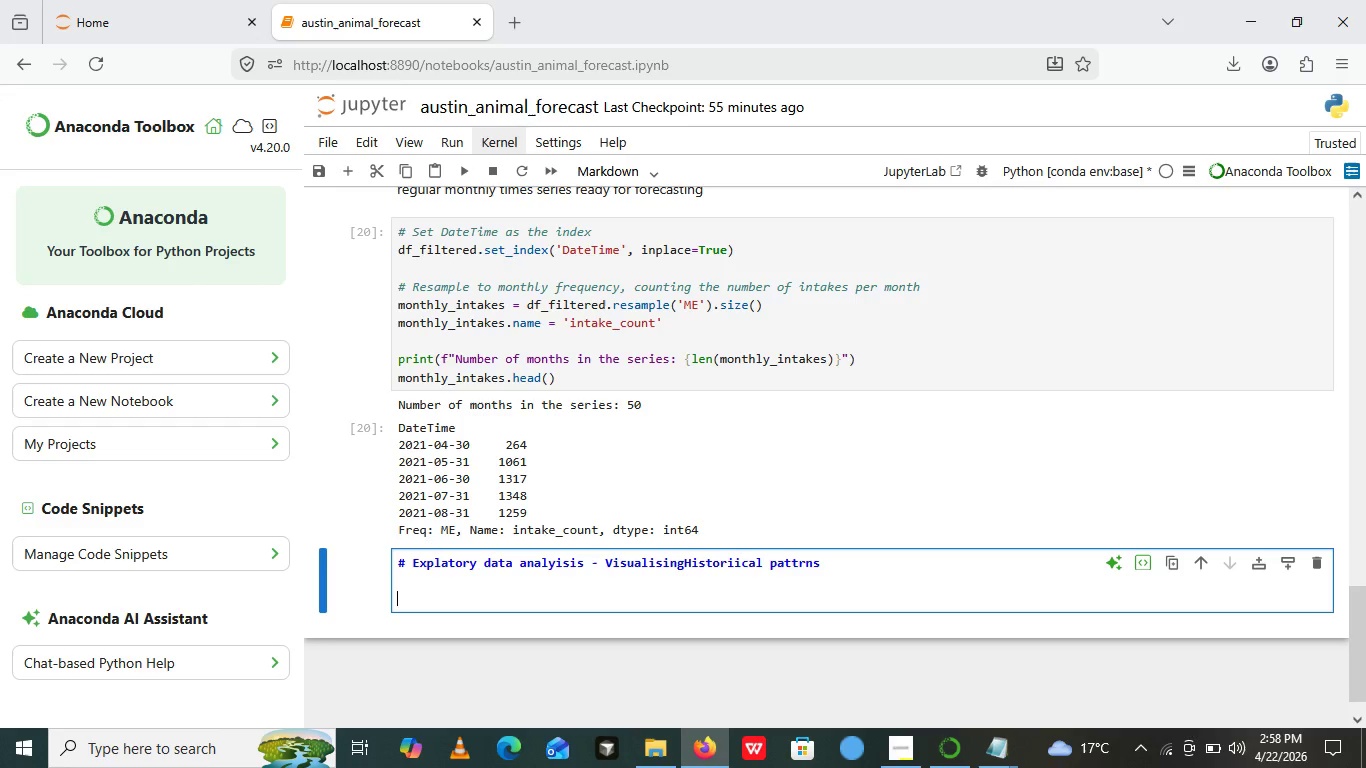 
key(Enter)
 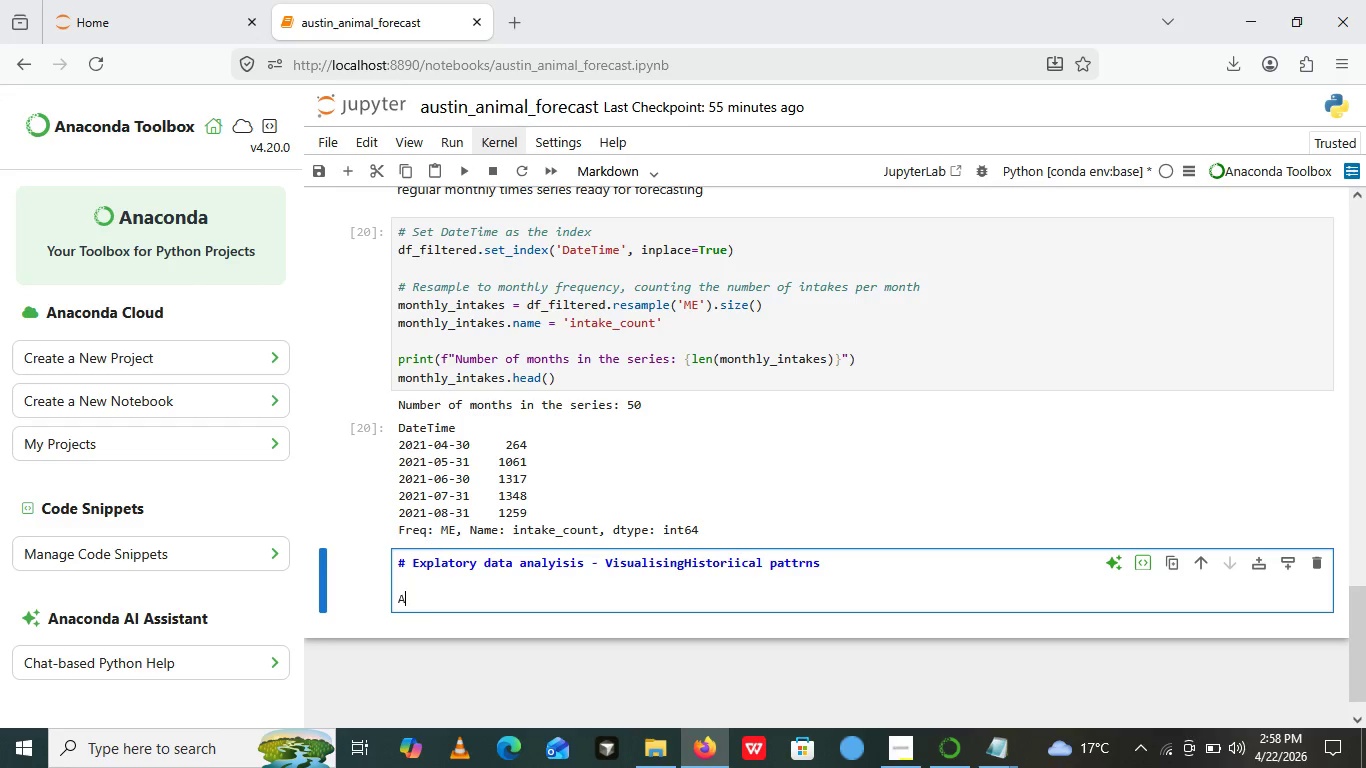 
type(A line plt )
key(Backspace)
key(Backspace)
type(ot of the monthly intack)
key(Backspace)
key(Backspace)
type(ke counts )
 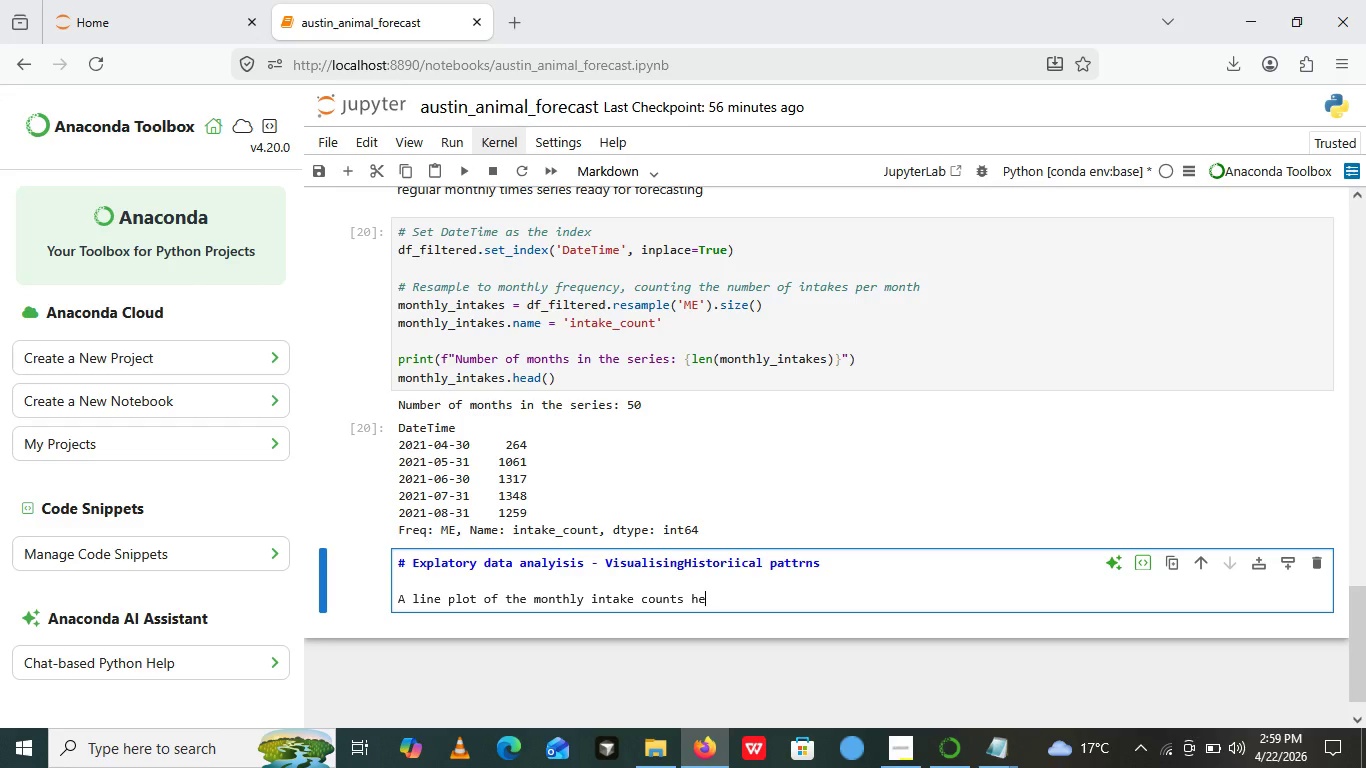 
type(helps us )
 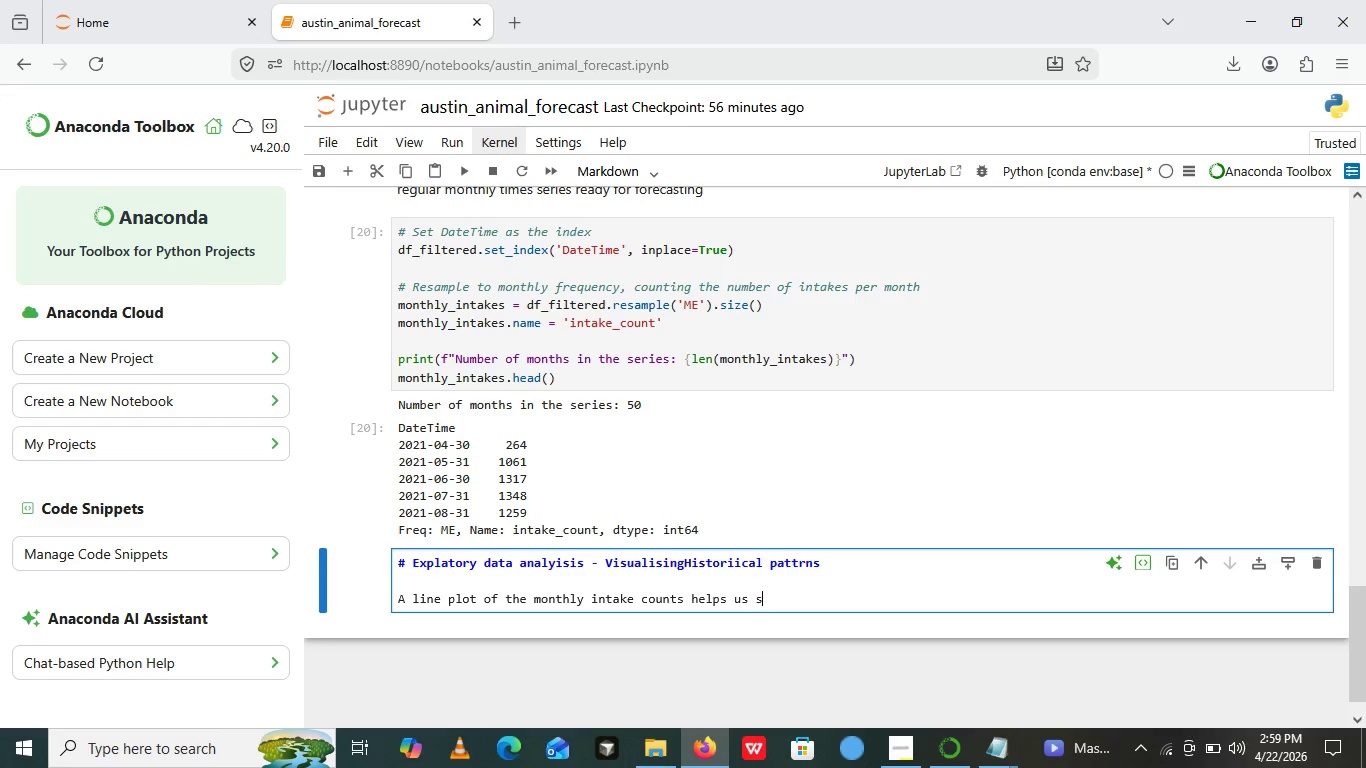 
type(see:)
 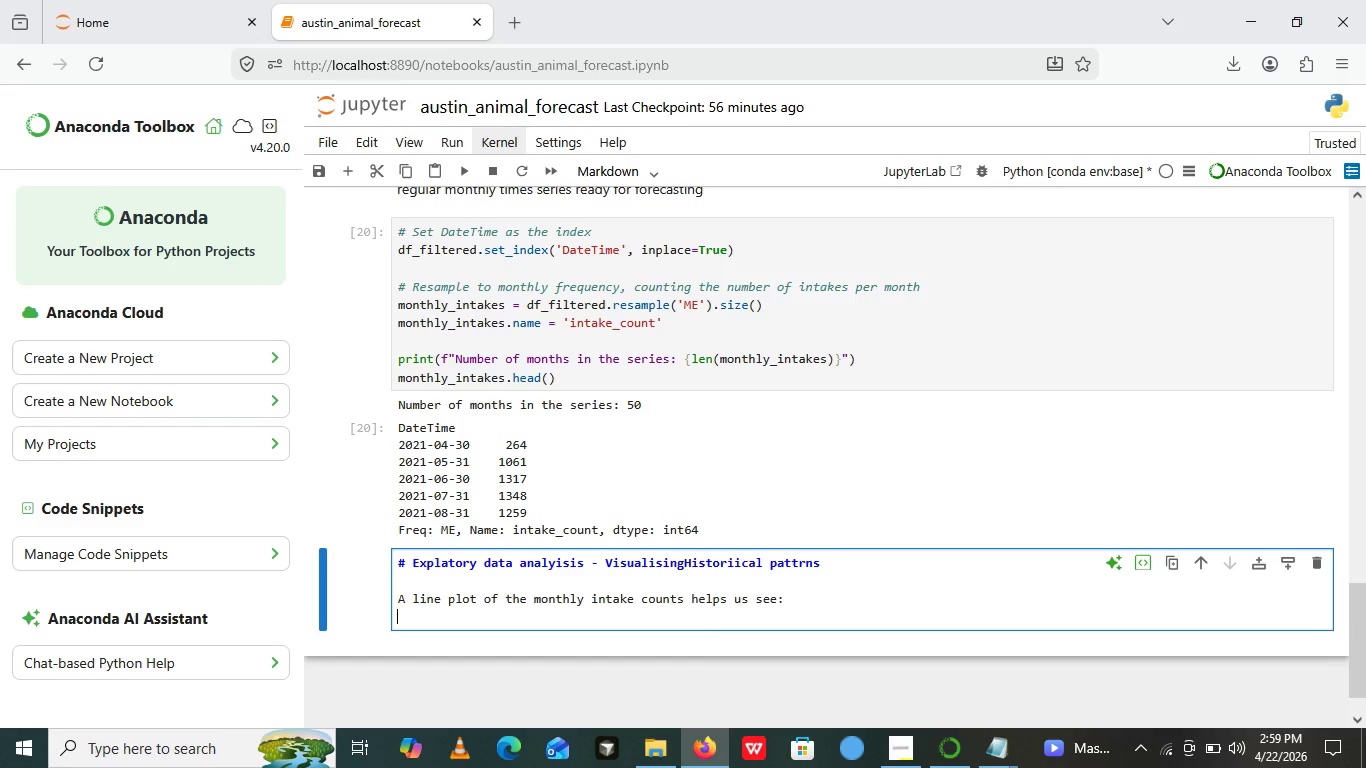 
key(Enter)
 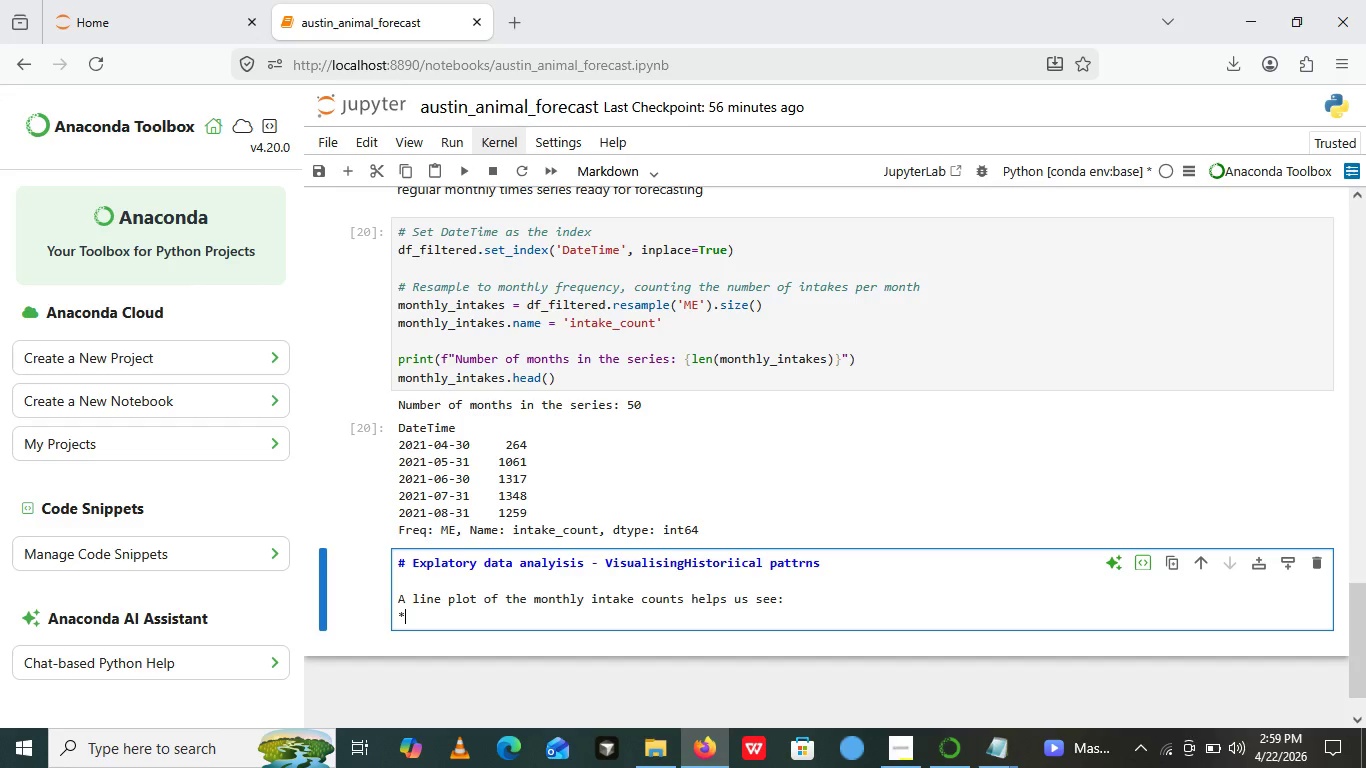 
type(****)
 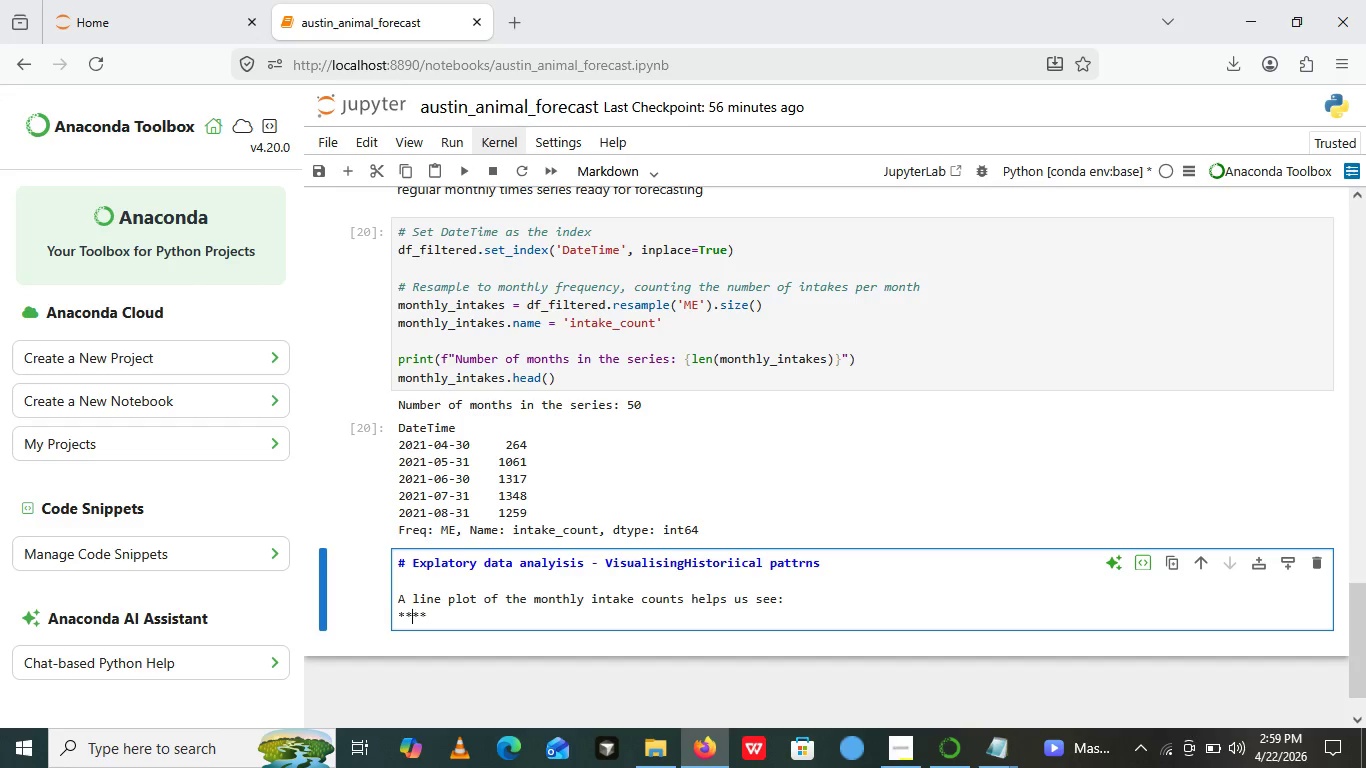 
key(ArrowLeft)
 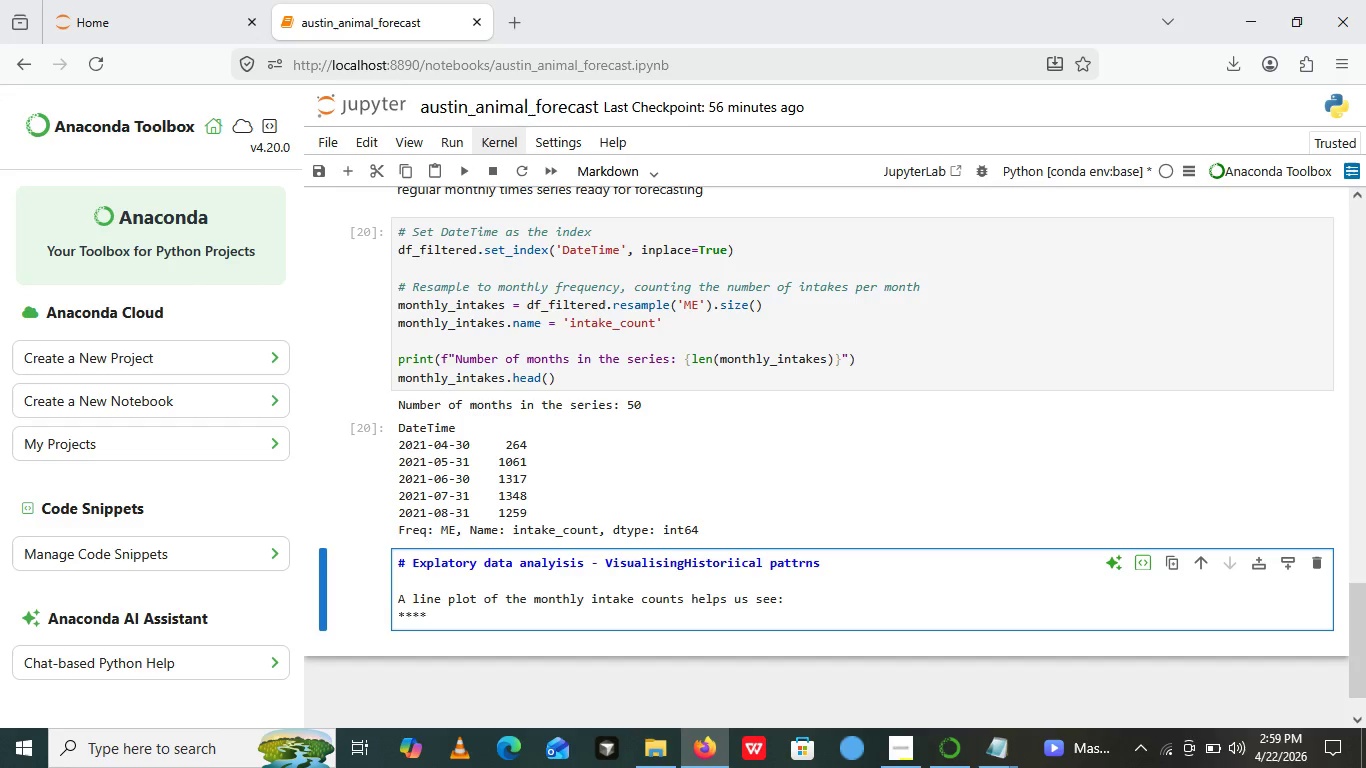 
key(ArrowLeft)
 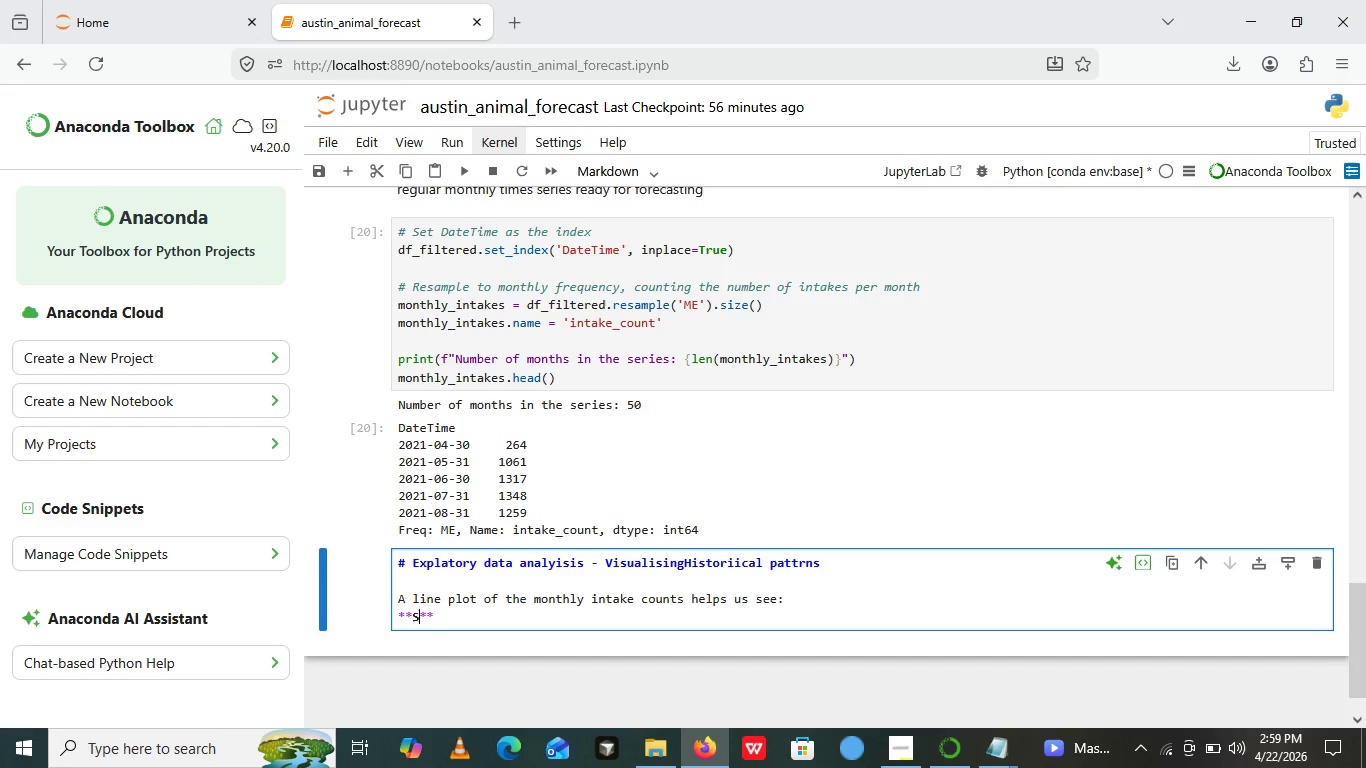 
type(SEsonality:)
 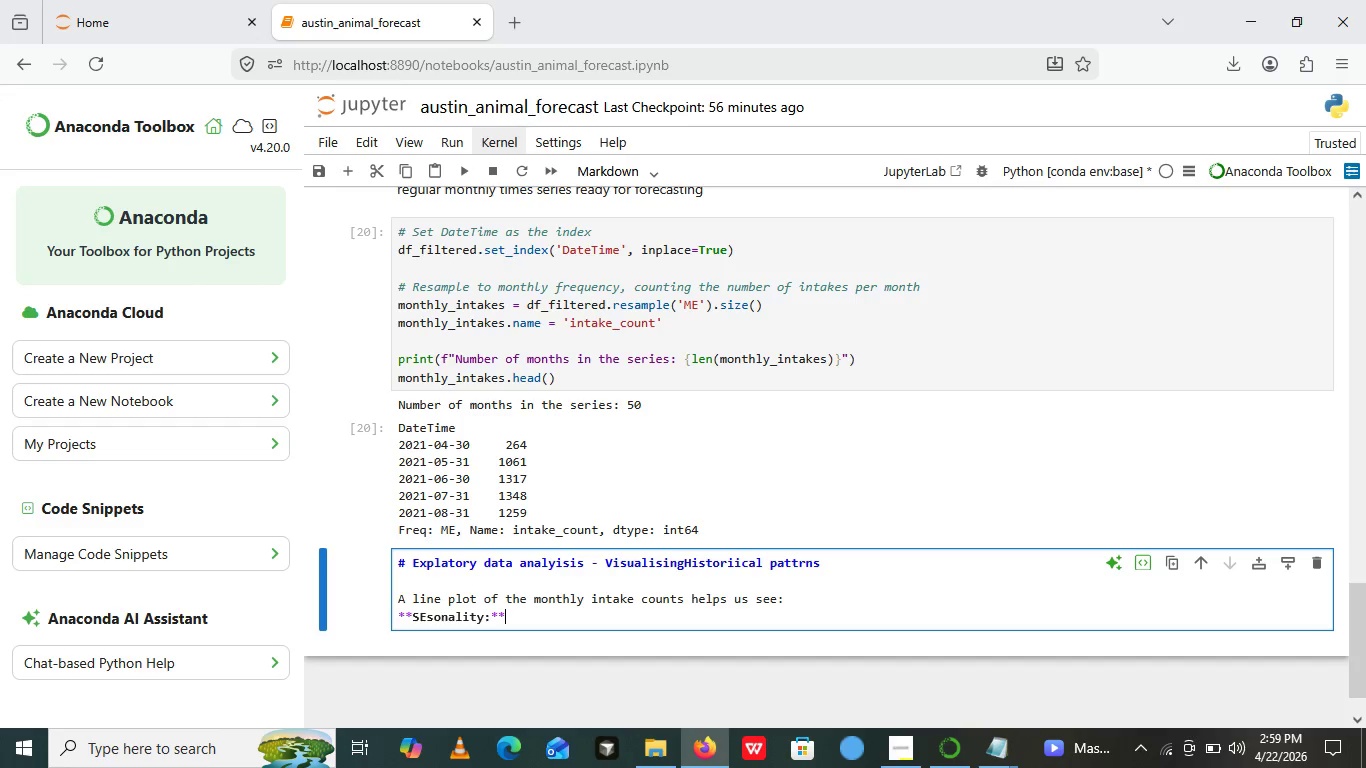 
key(ArrowRight)
 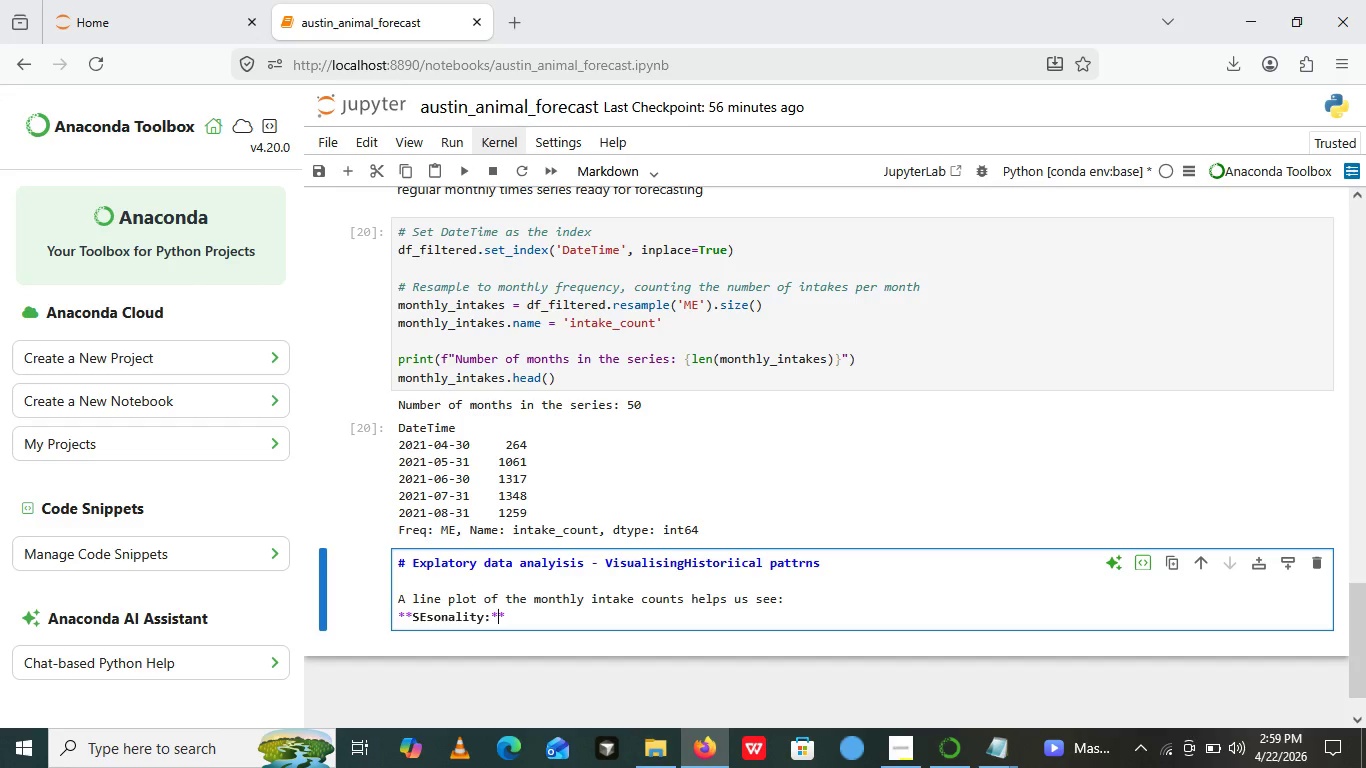 
key(ArrowRight)
 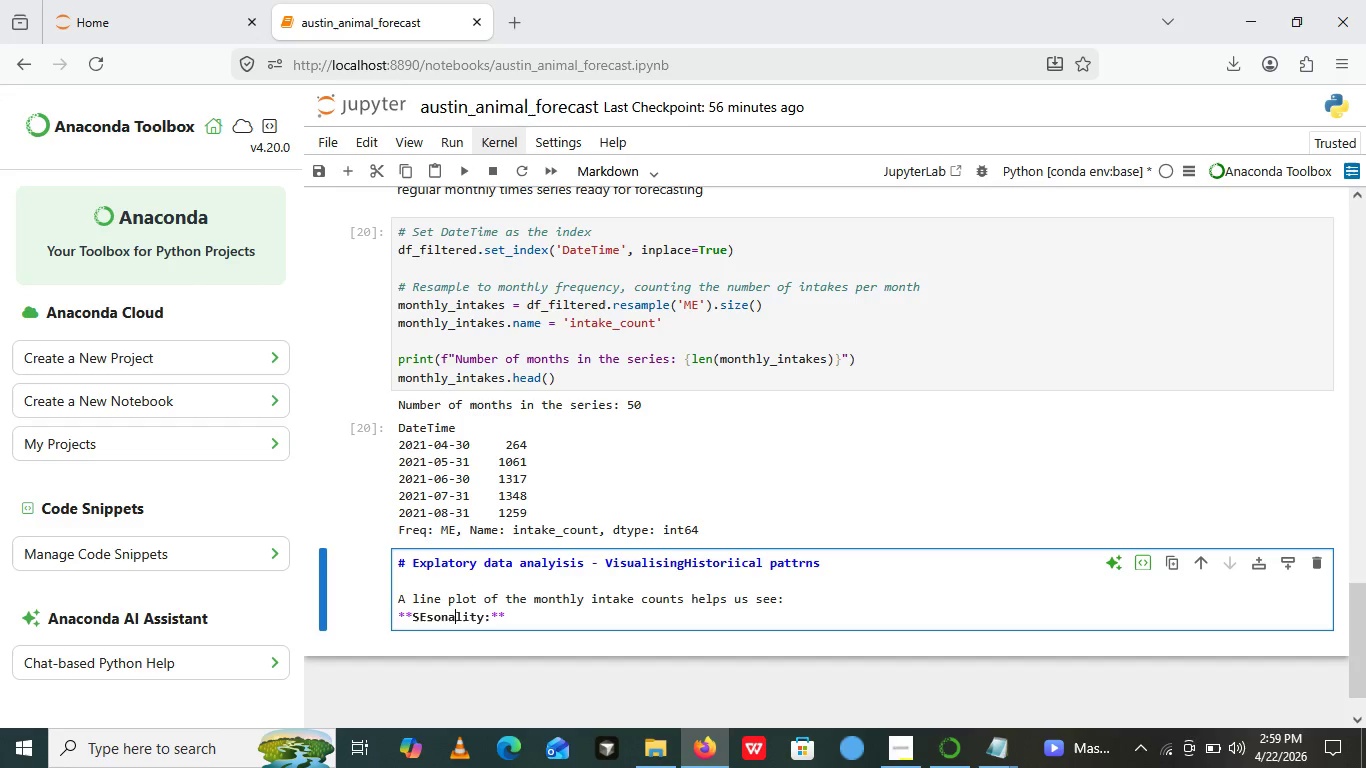 
hold_key(key=ArrowLeft, duration=0.89)
 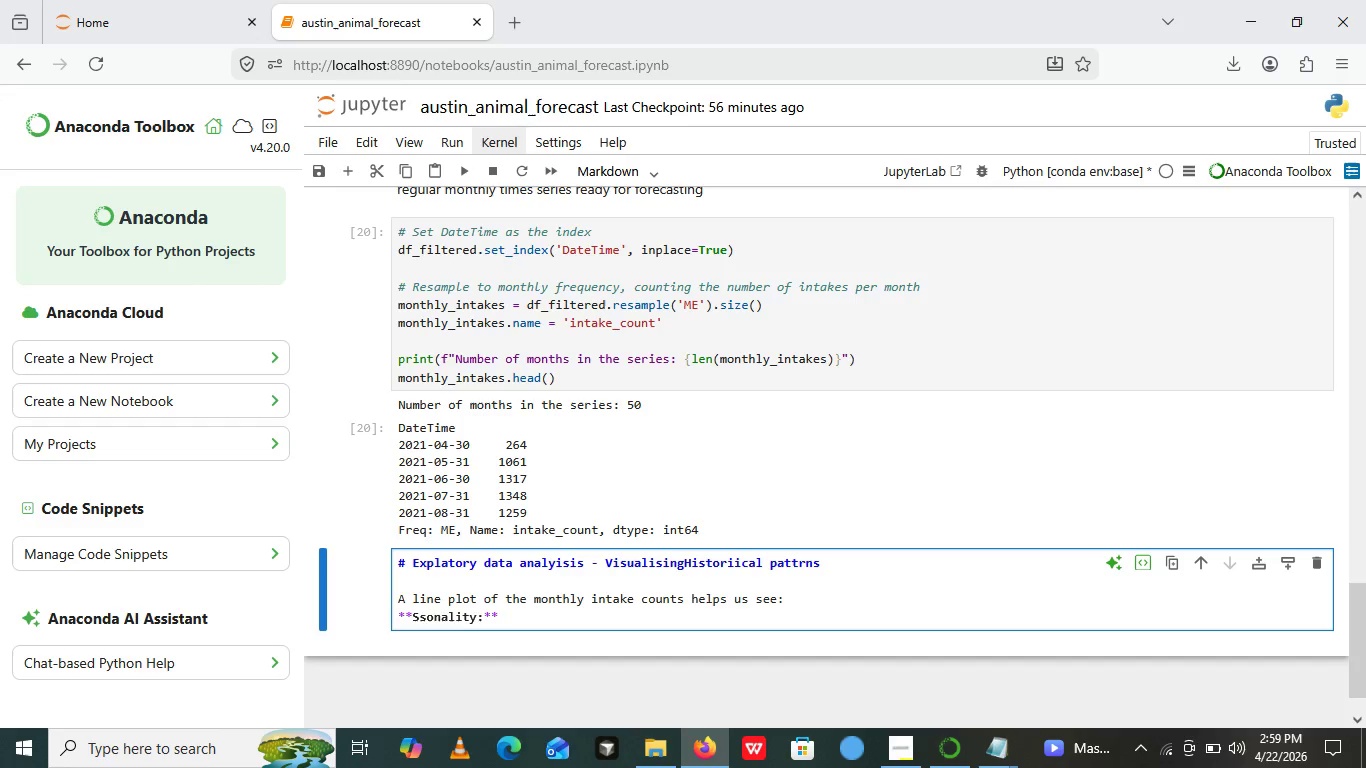 
key(Backspace)
 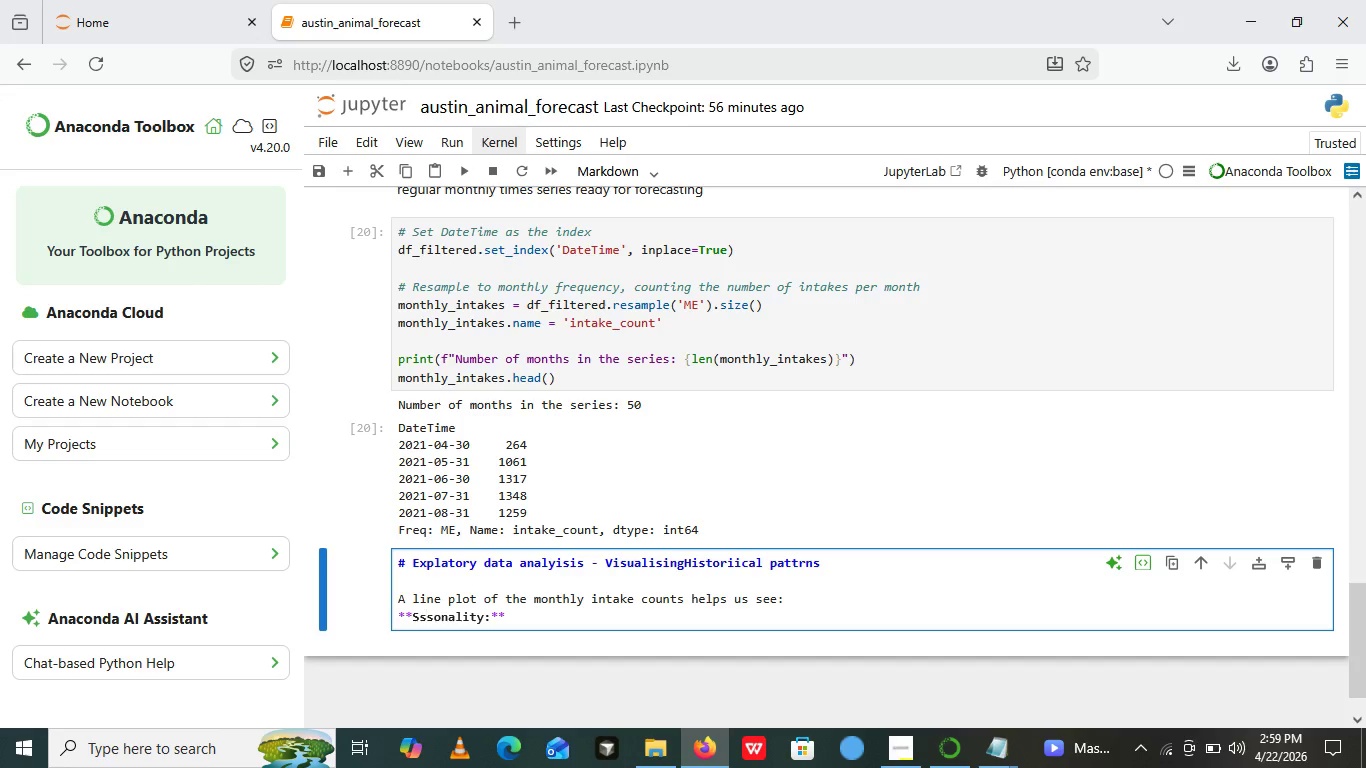 
key(S)
 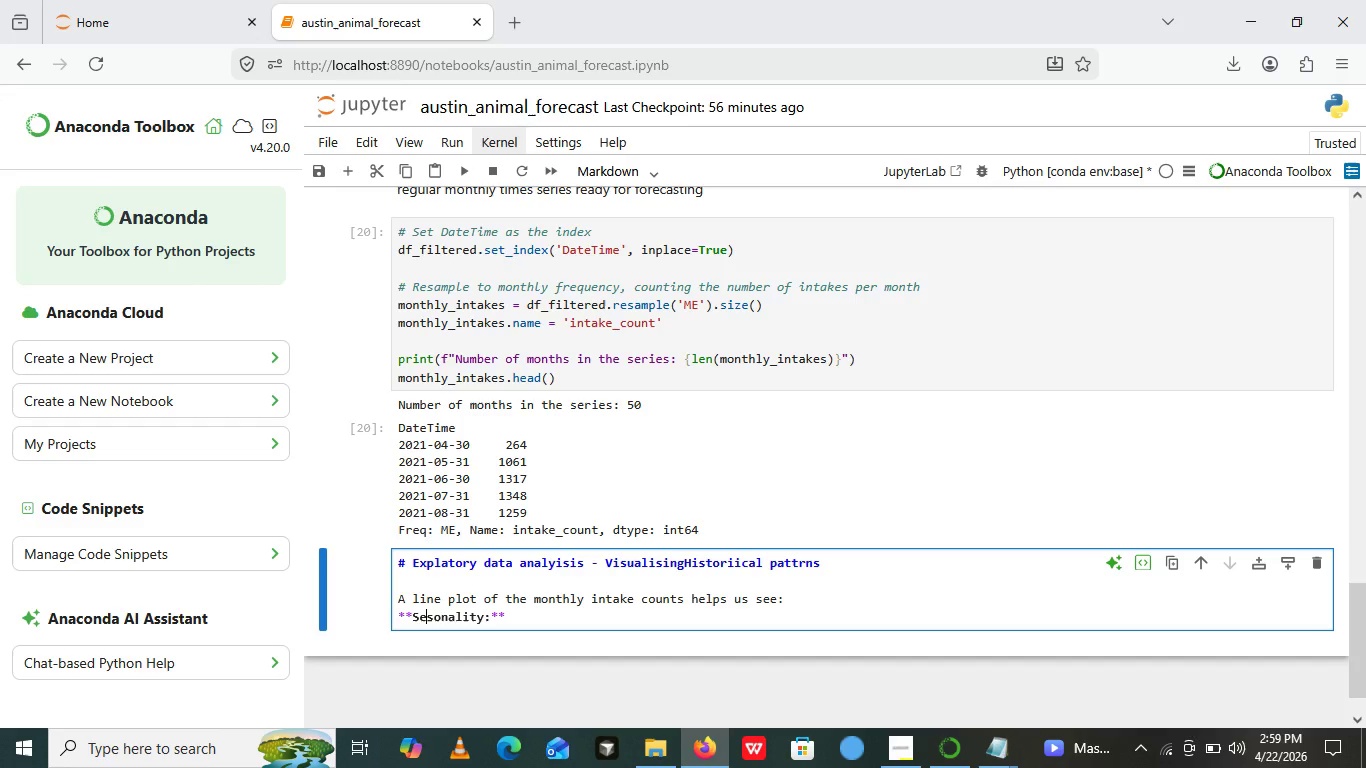 
key(Backspace)
 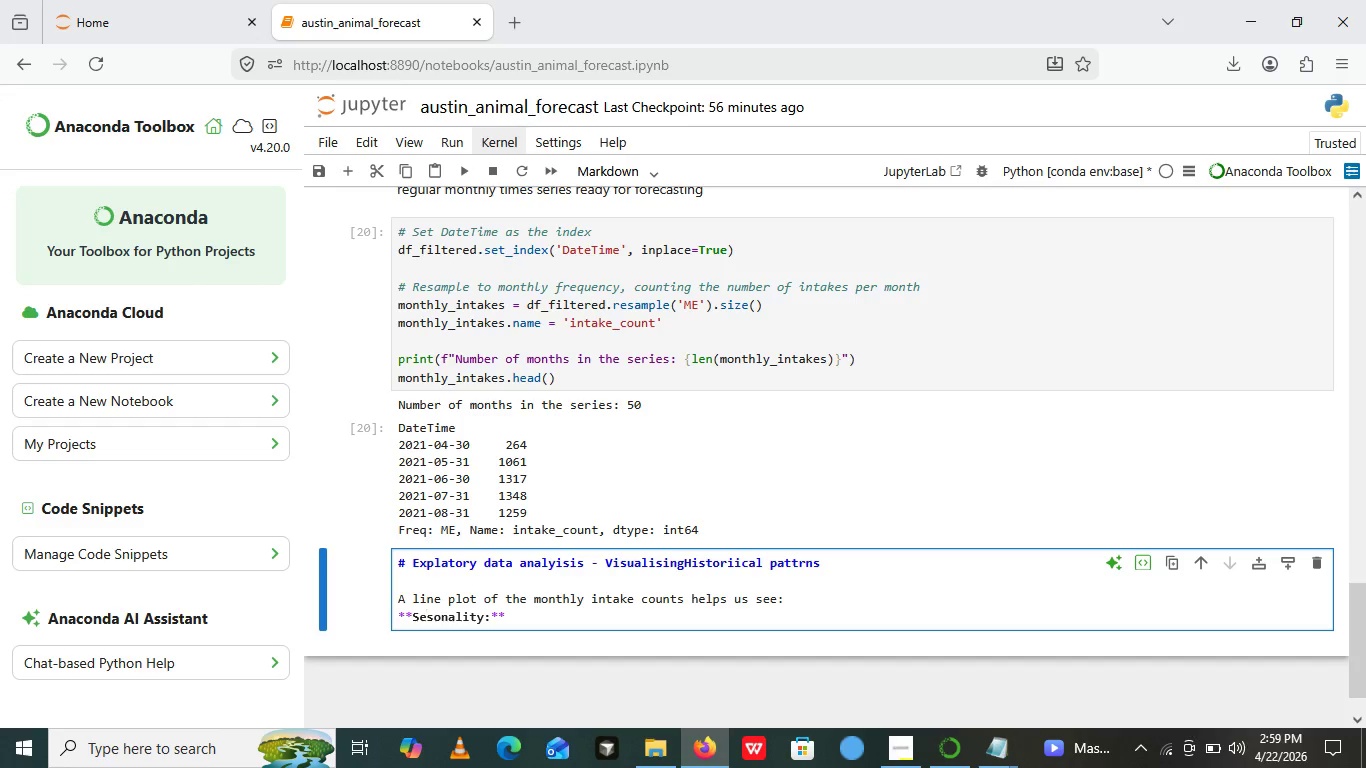 
key(E)
 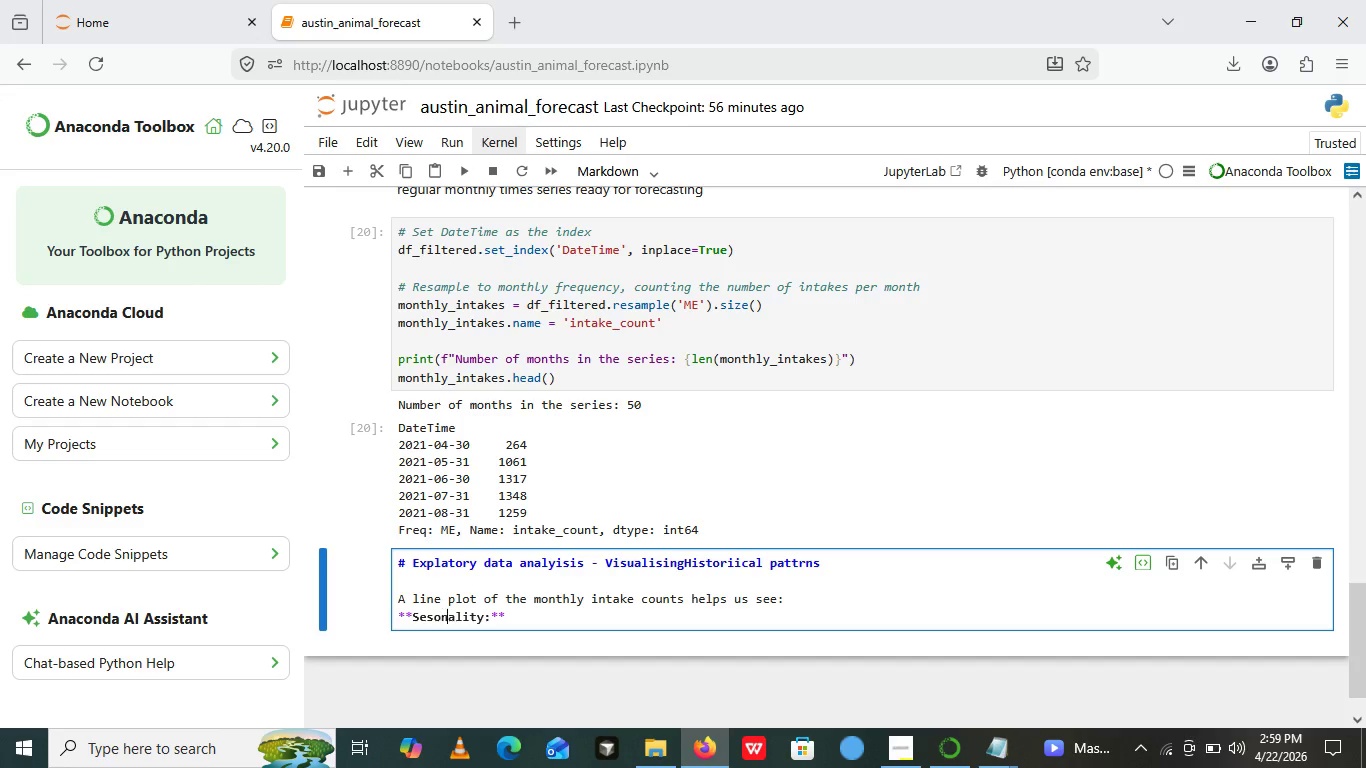 
key(ArrowRight)
 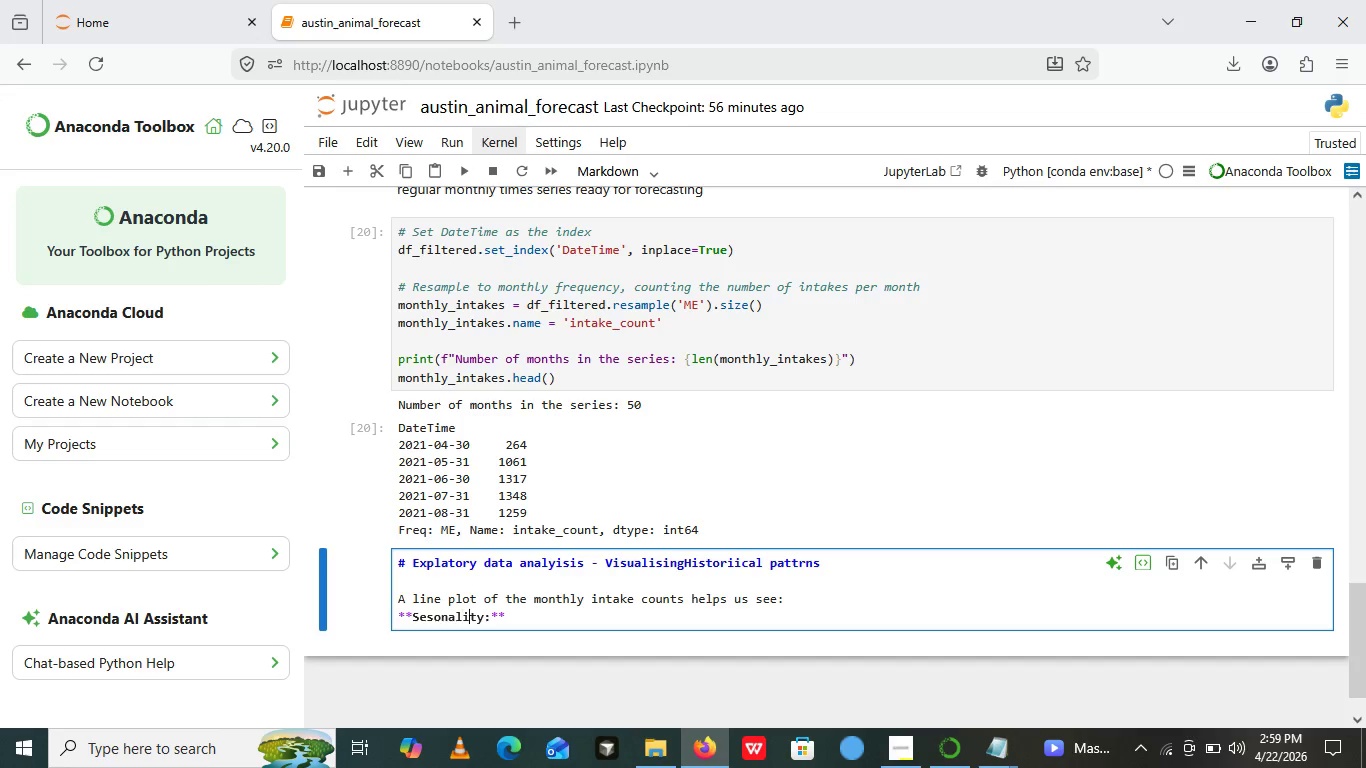 
key(ArrowRight)
 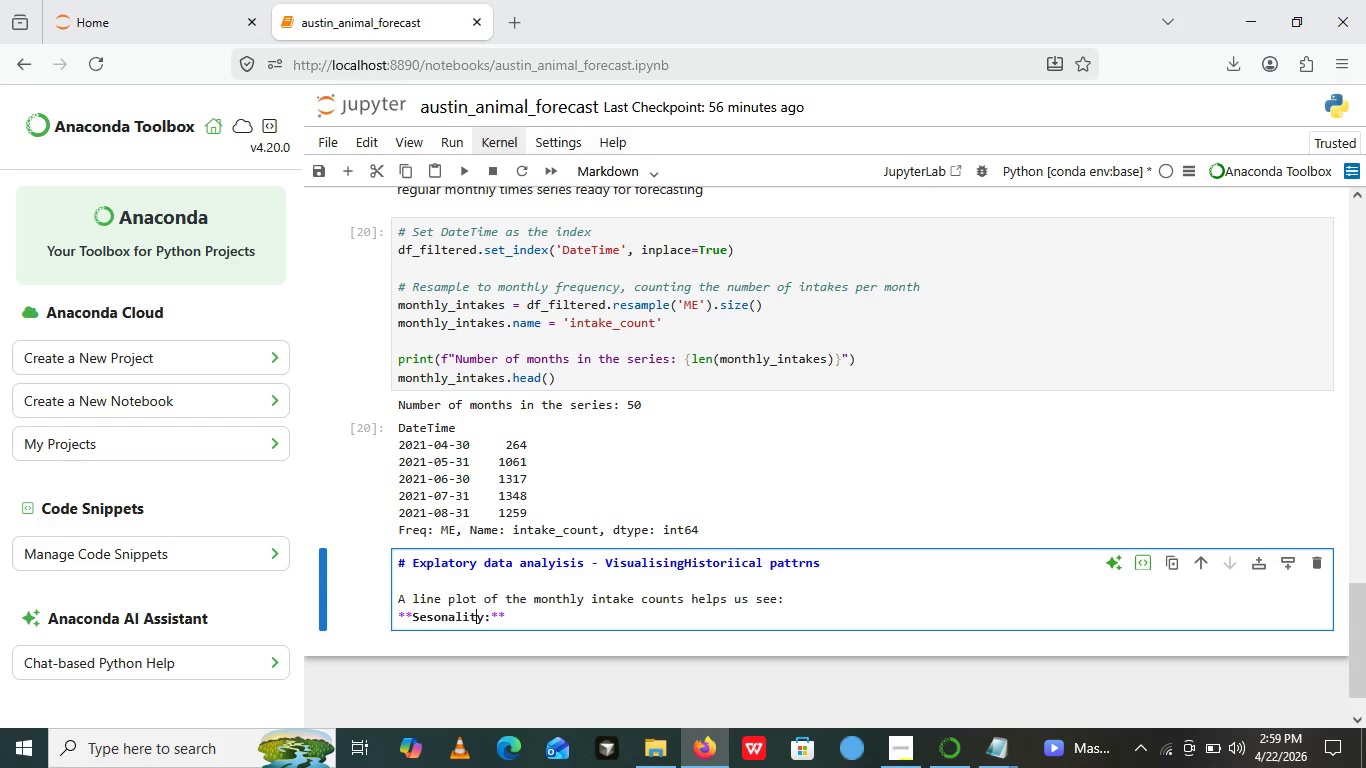 
key(ArrowRight)
 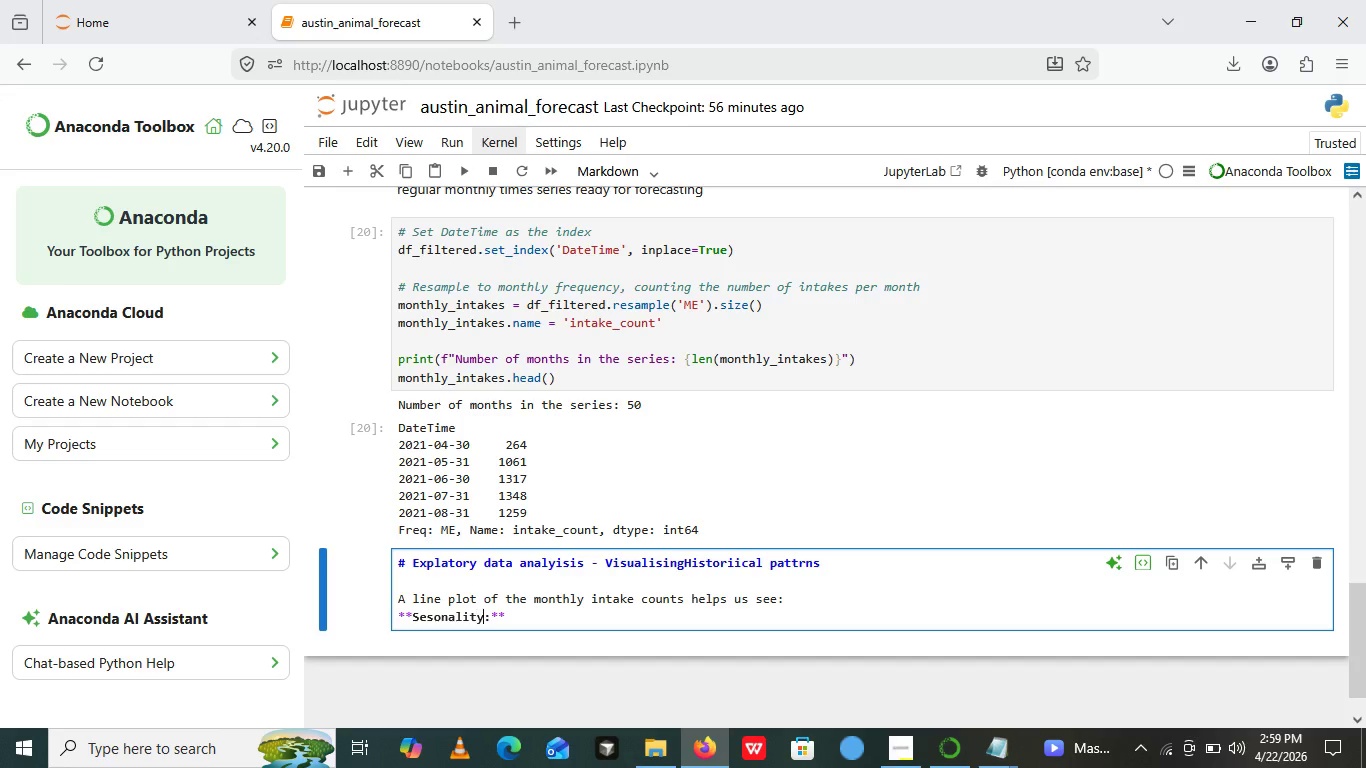 
key(ArrowRight)
 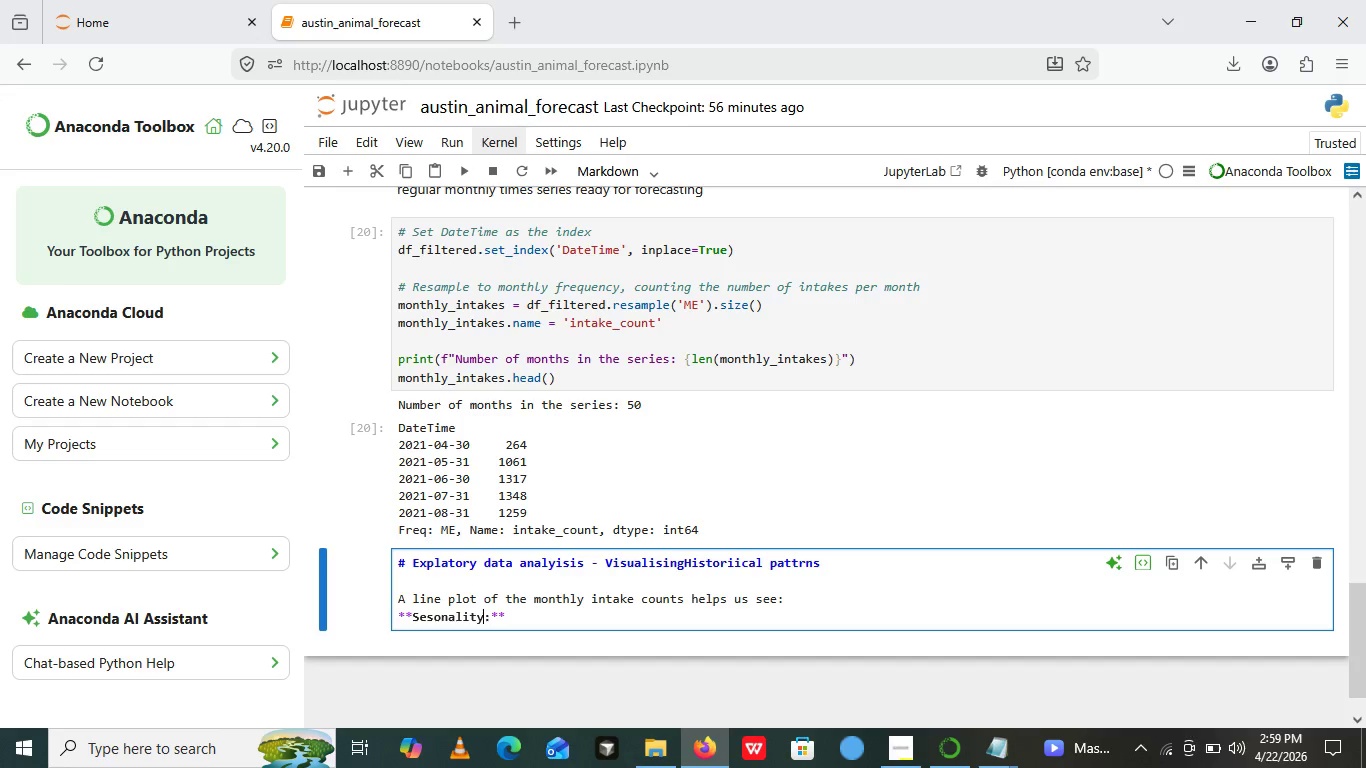 
key(ArrowRight)
 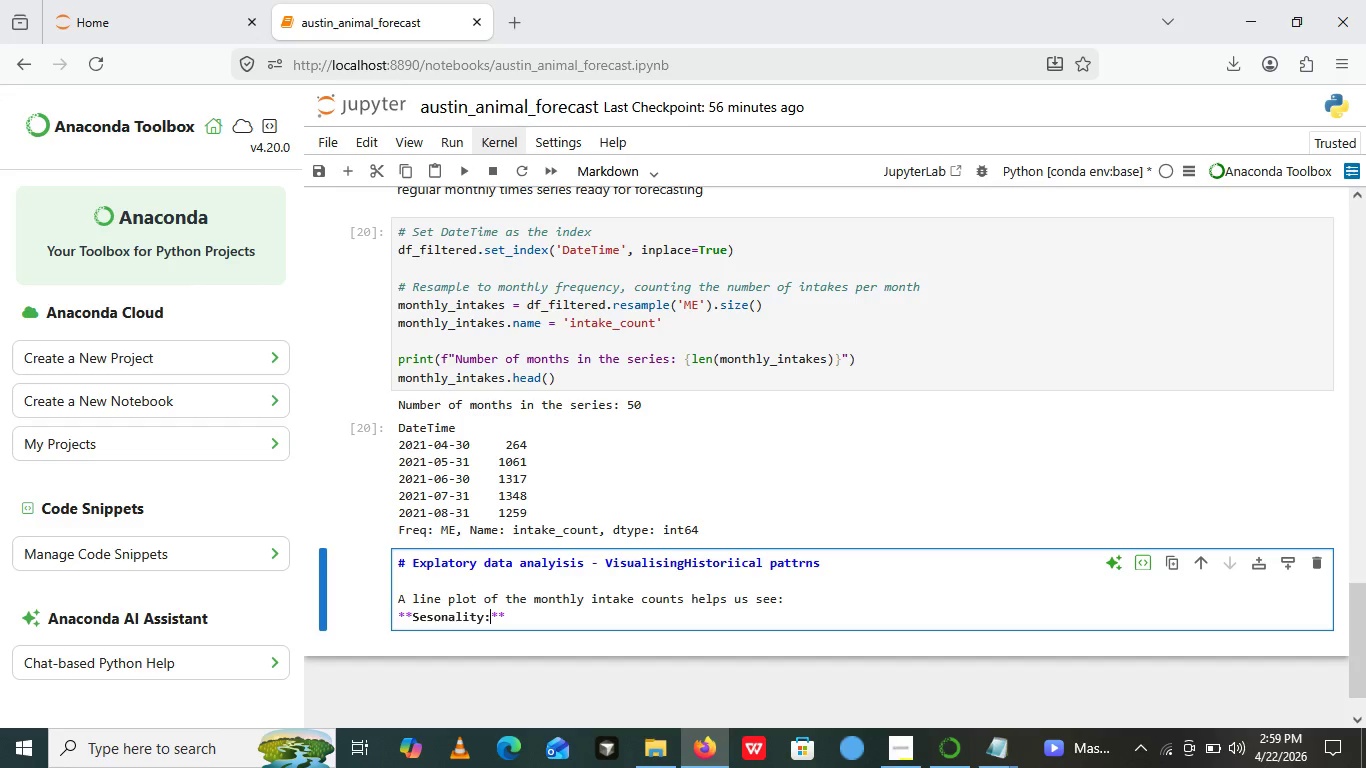 
key(ArrowRight)
 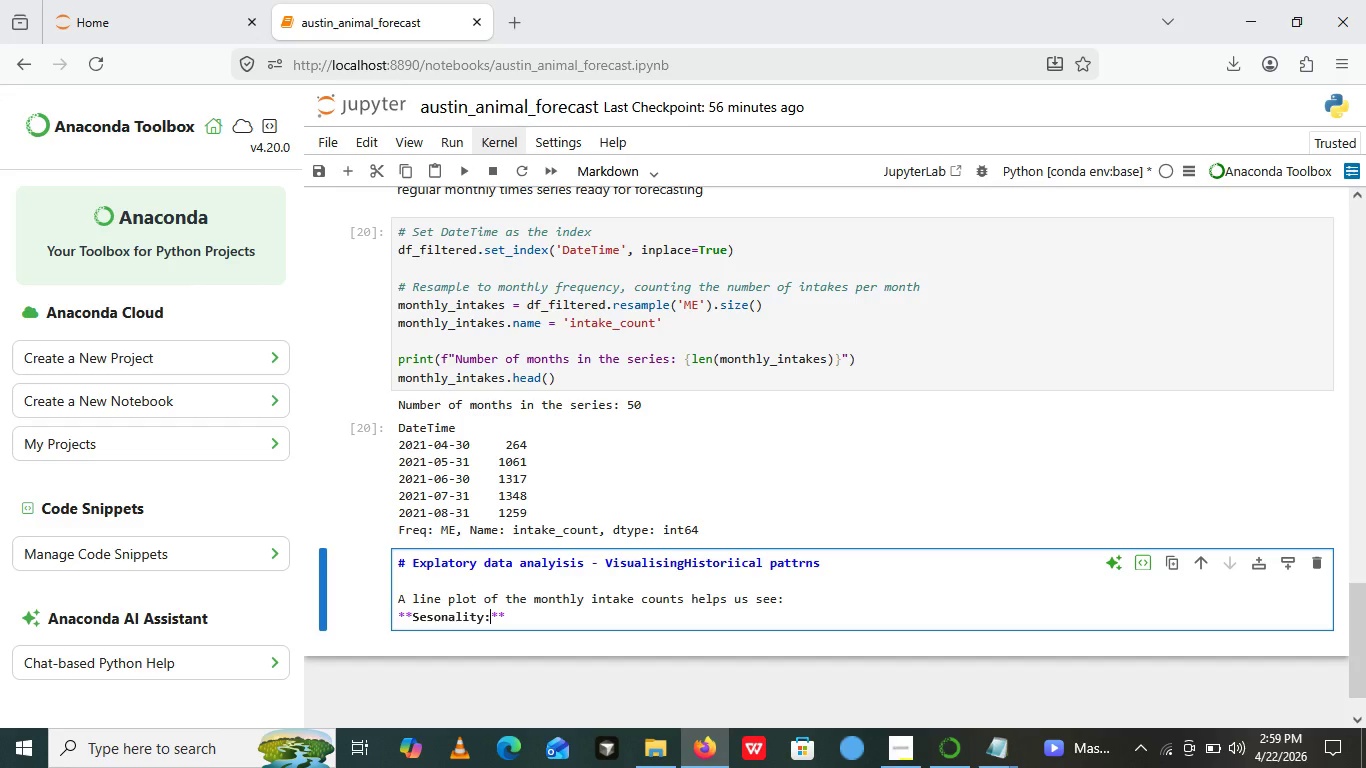 
key(ArrowRight)
 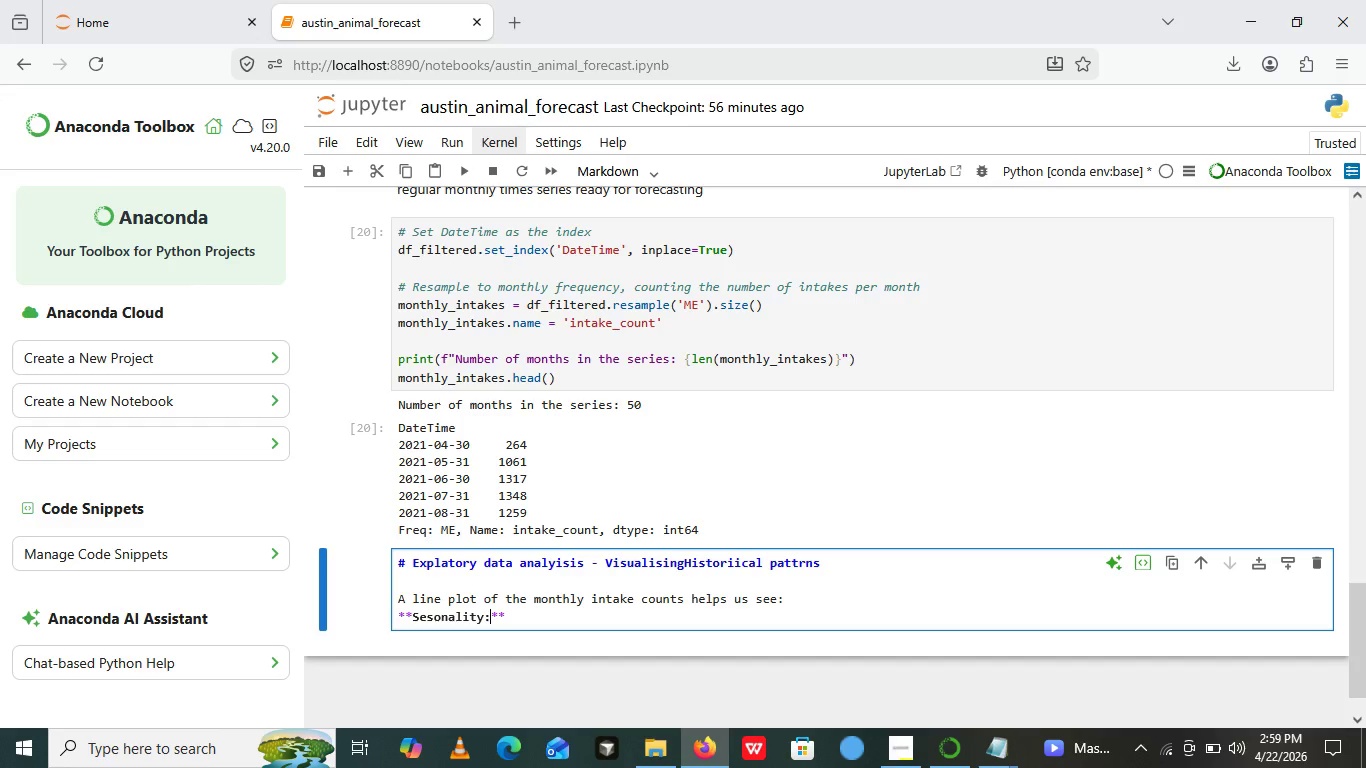 
key(ArrowRight)
 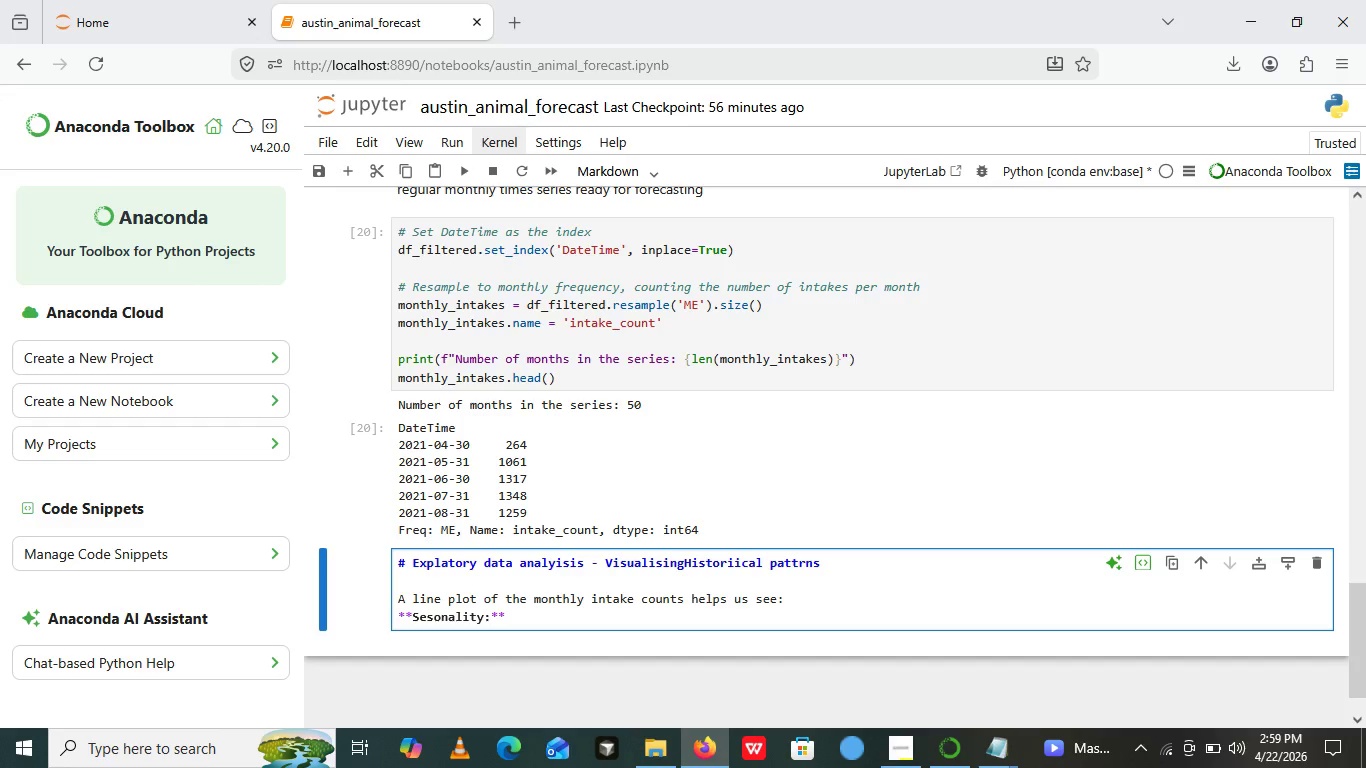 
key(ArrowRight)
 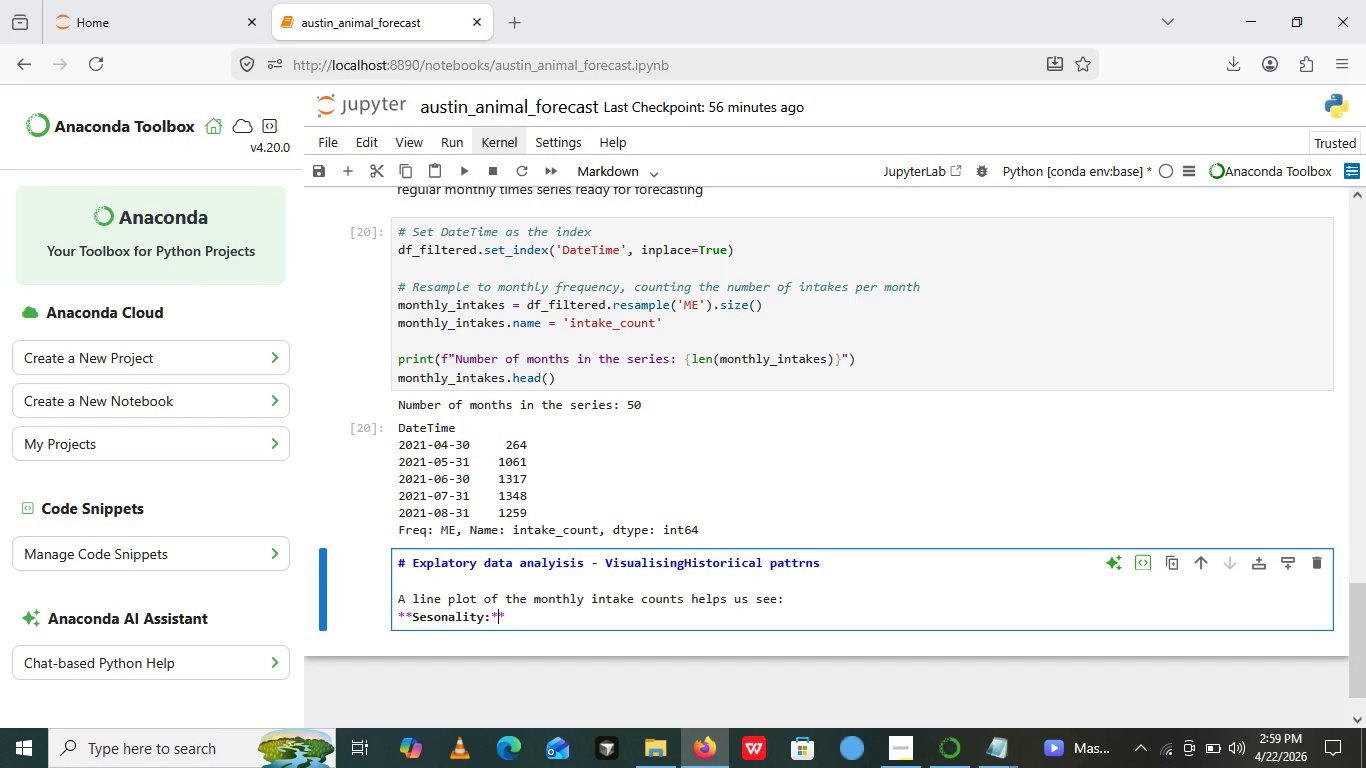 
key(ArrowRight)
 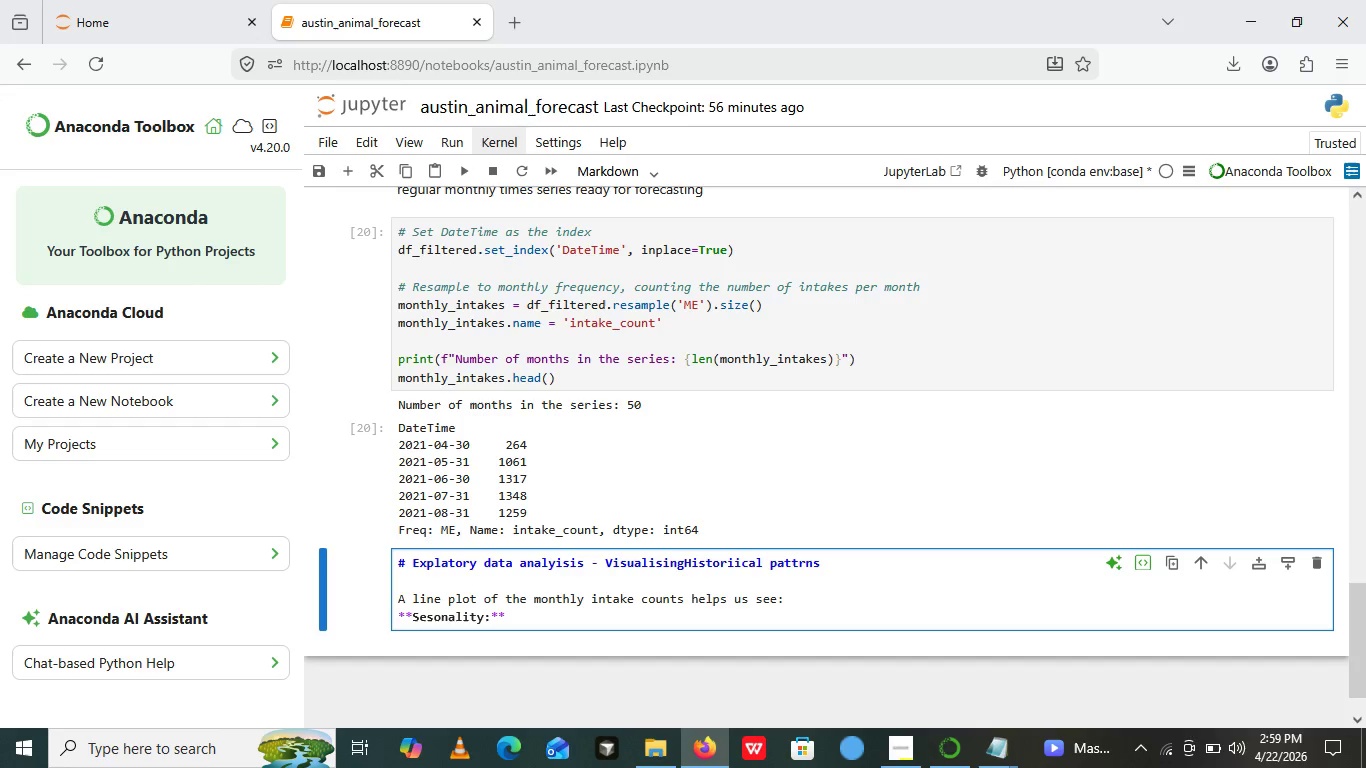 
key(ArrowRight)
 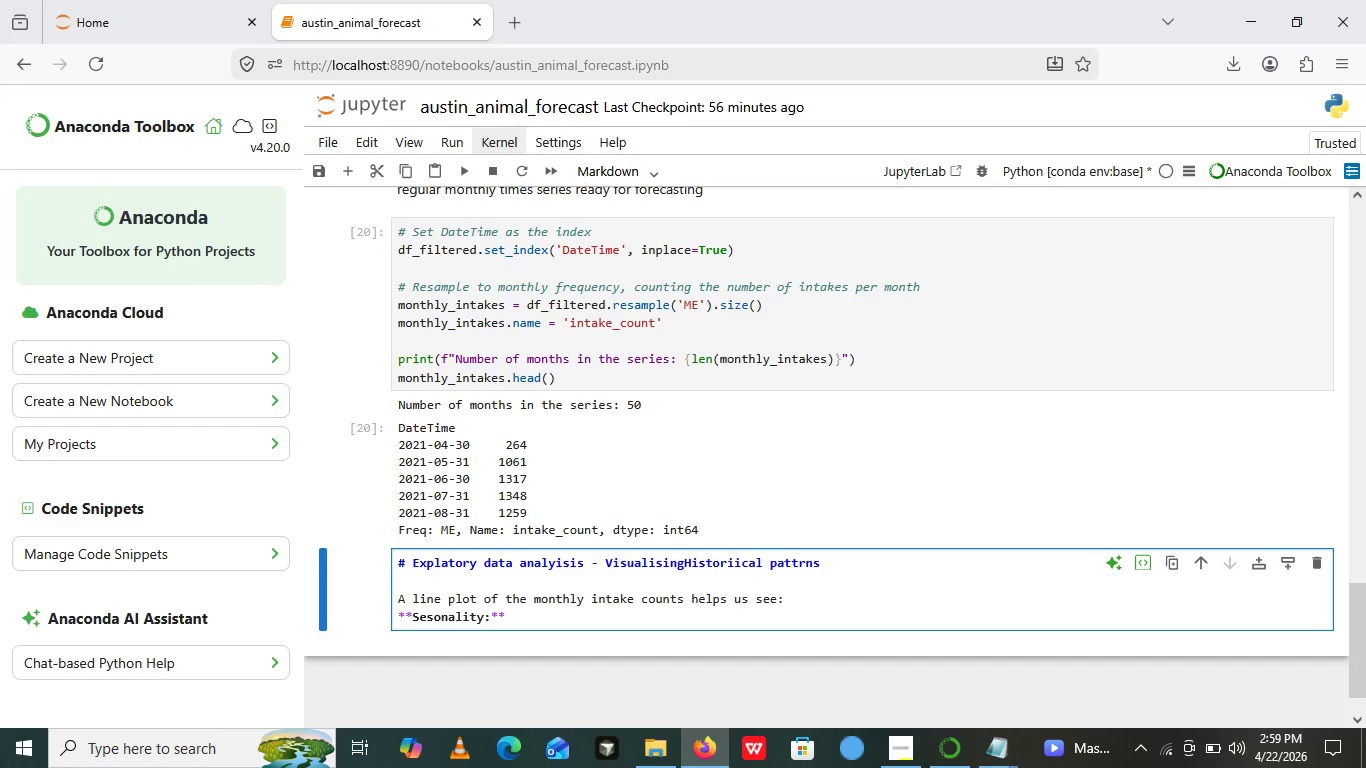 
type( Hi)
 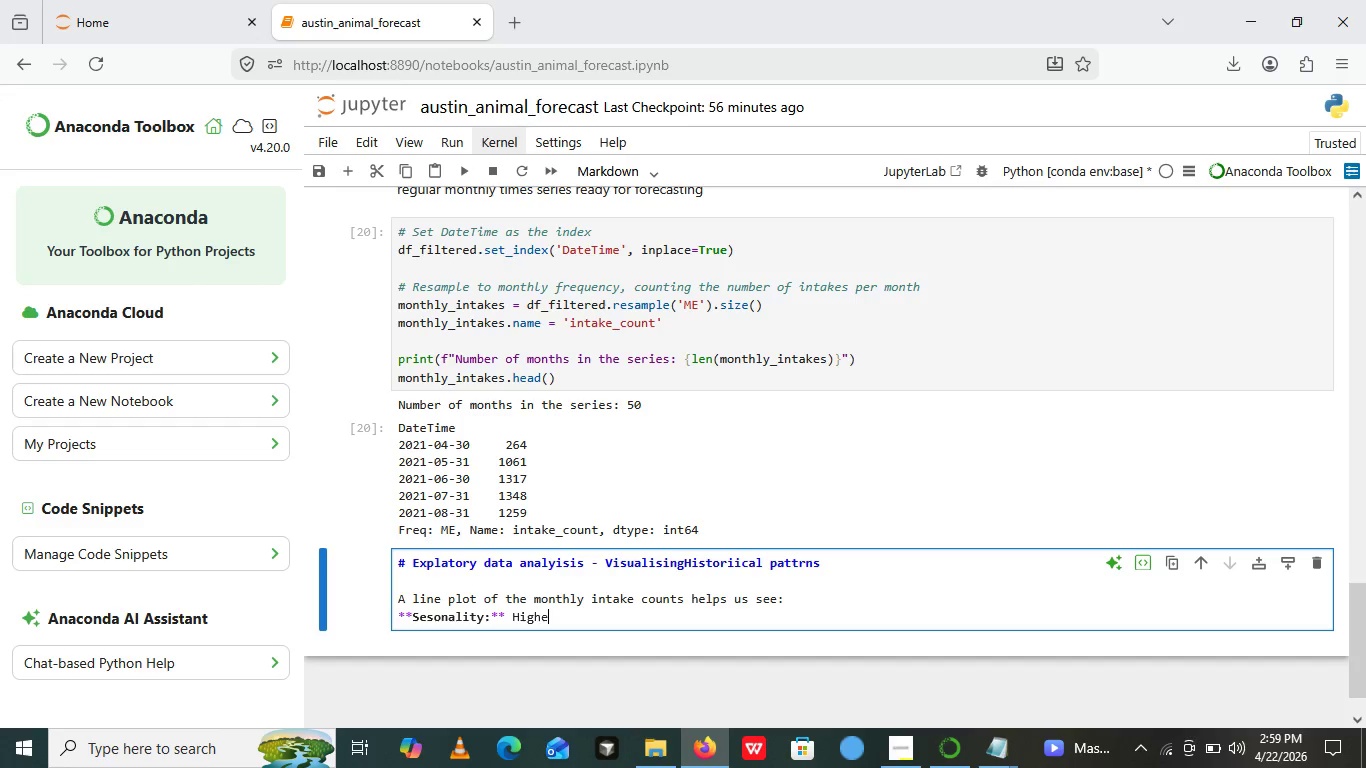 
type(gher intake )
key(Backspace)
type(s in spring /)
 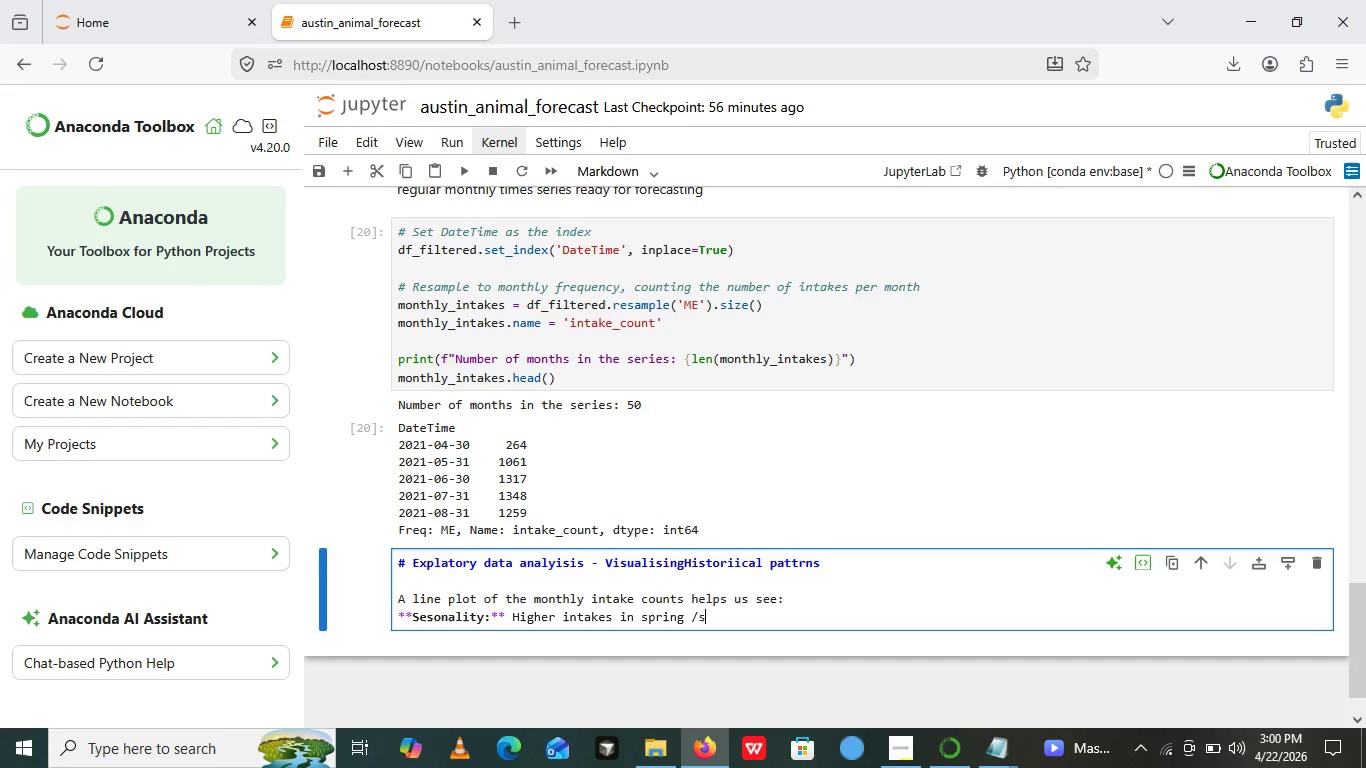 
type(summary)
key(Backspace)
key(Backspace)
key(Backspace)
type(er, lowe in winter.)
 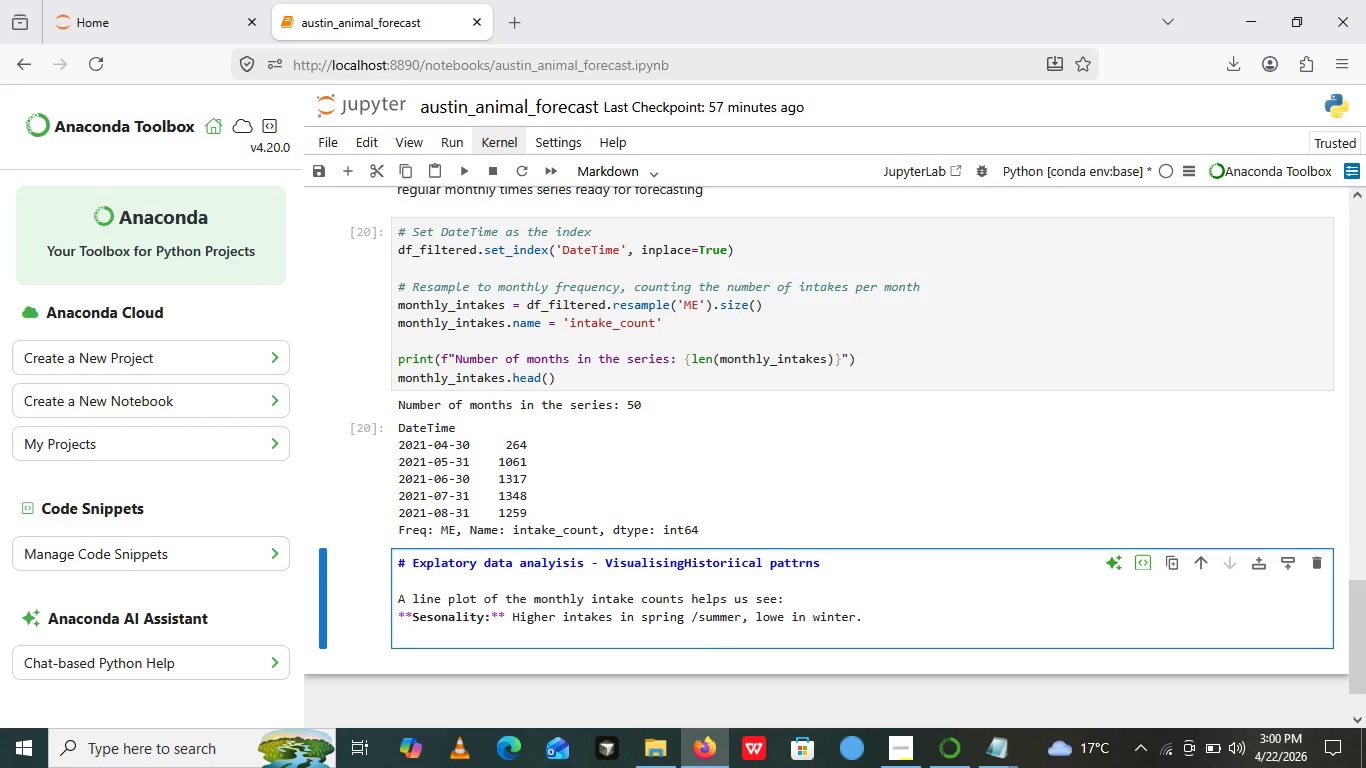 
key(Enter)
 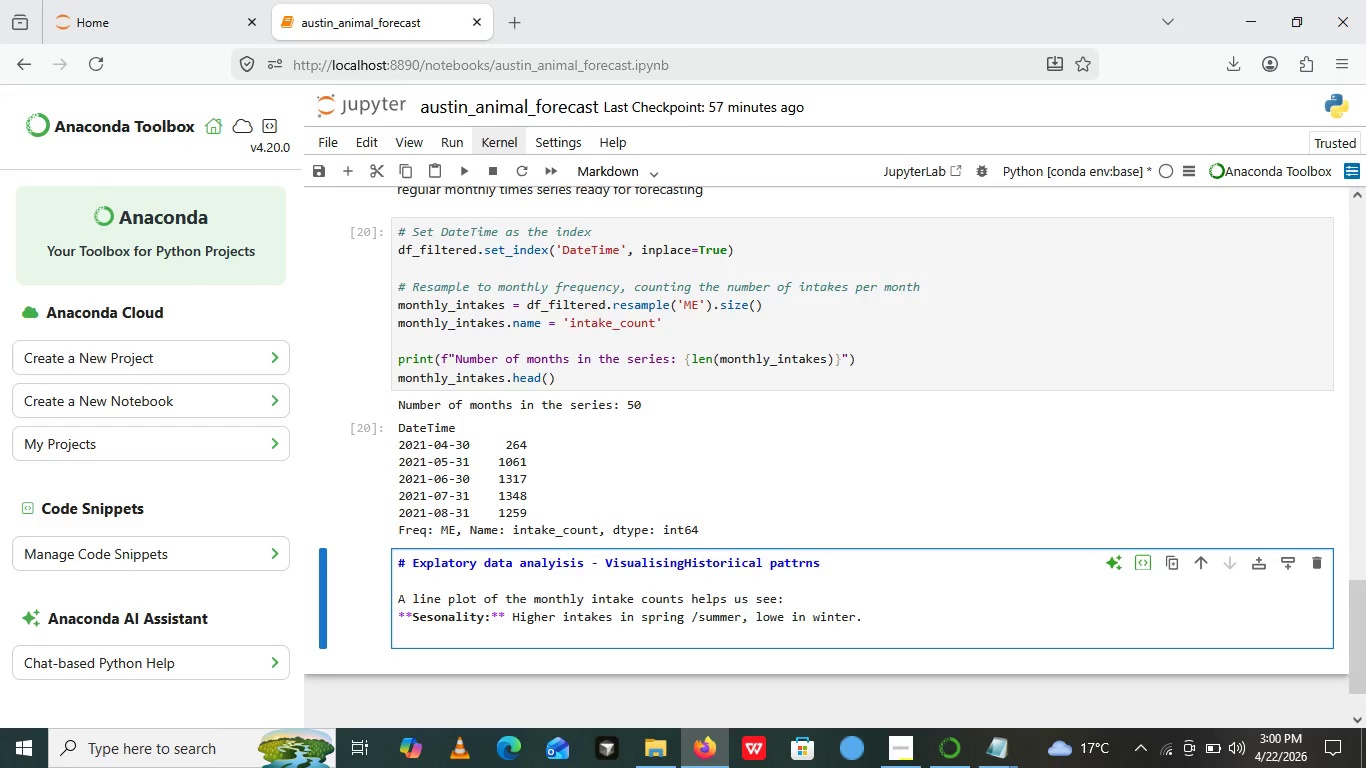 
type(****)
 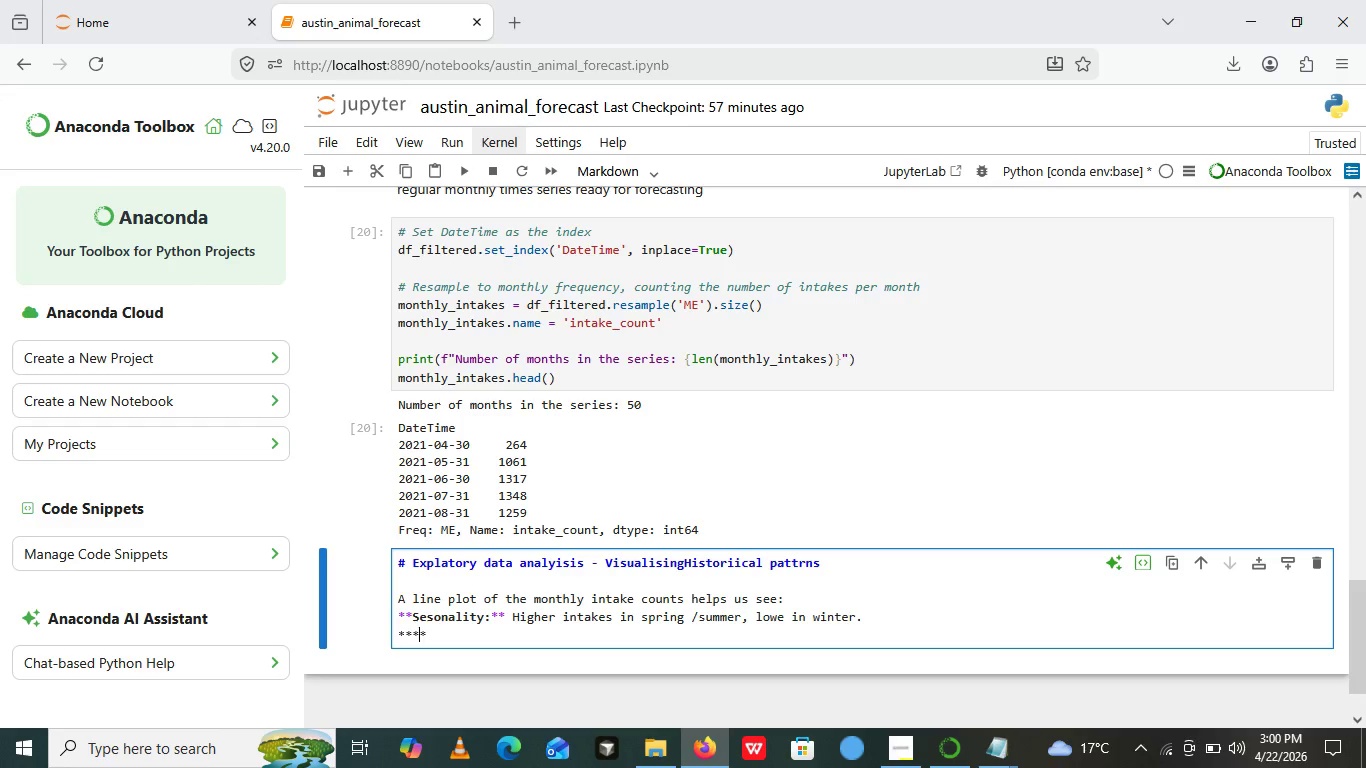 
key(ArrowLeft)
 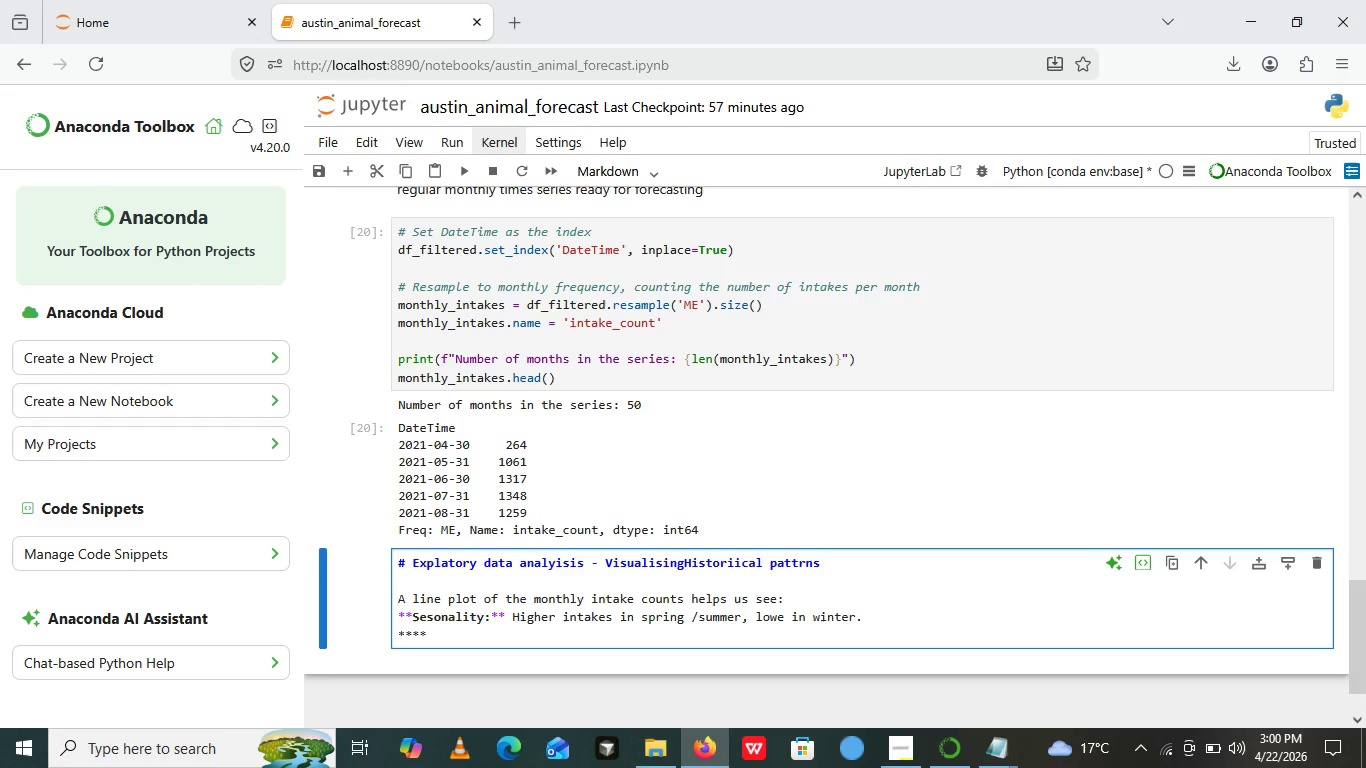 
key(ArrowLeft)
 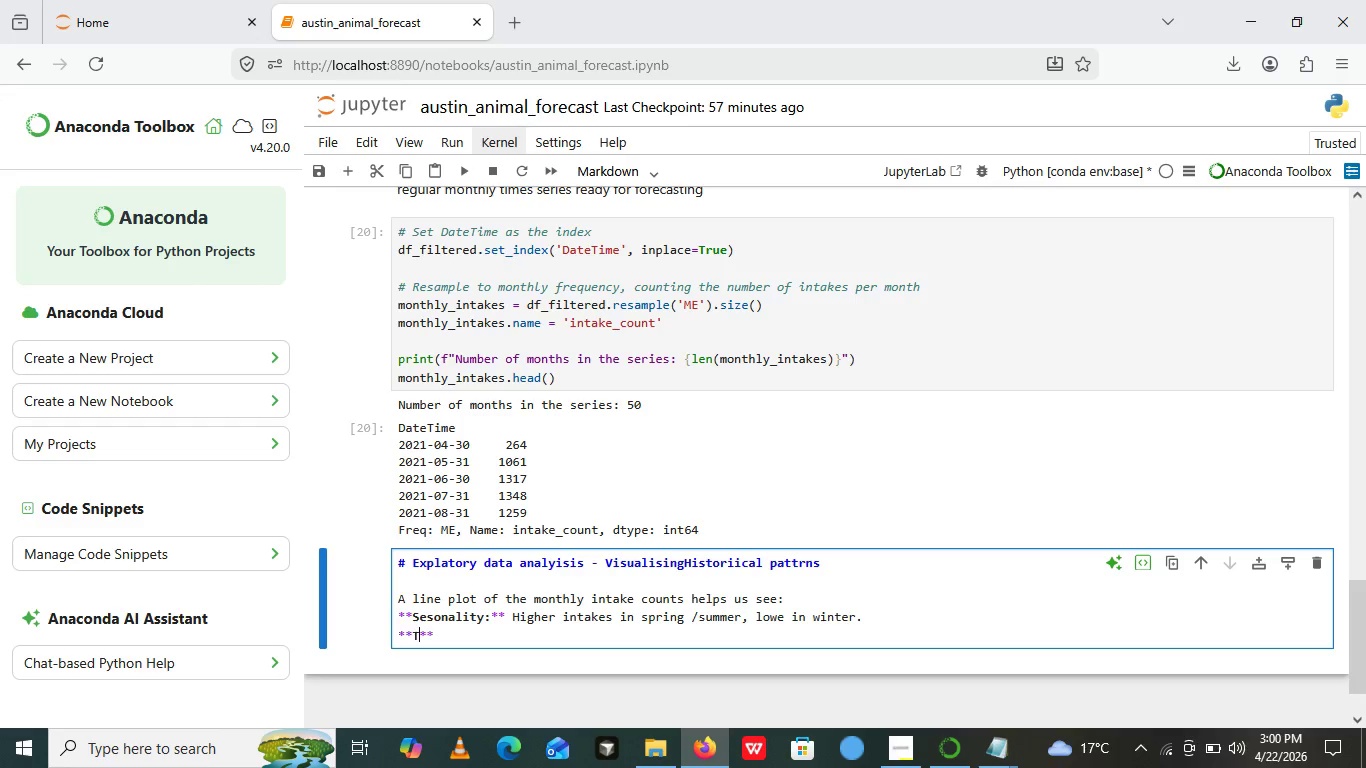 
type(Trend )
key(Backspace)
type(:)
 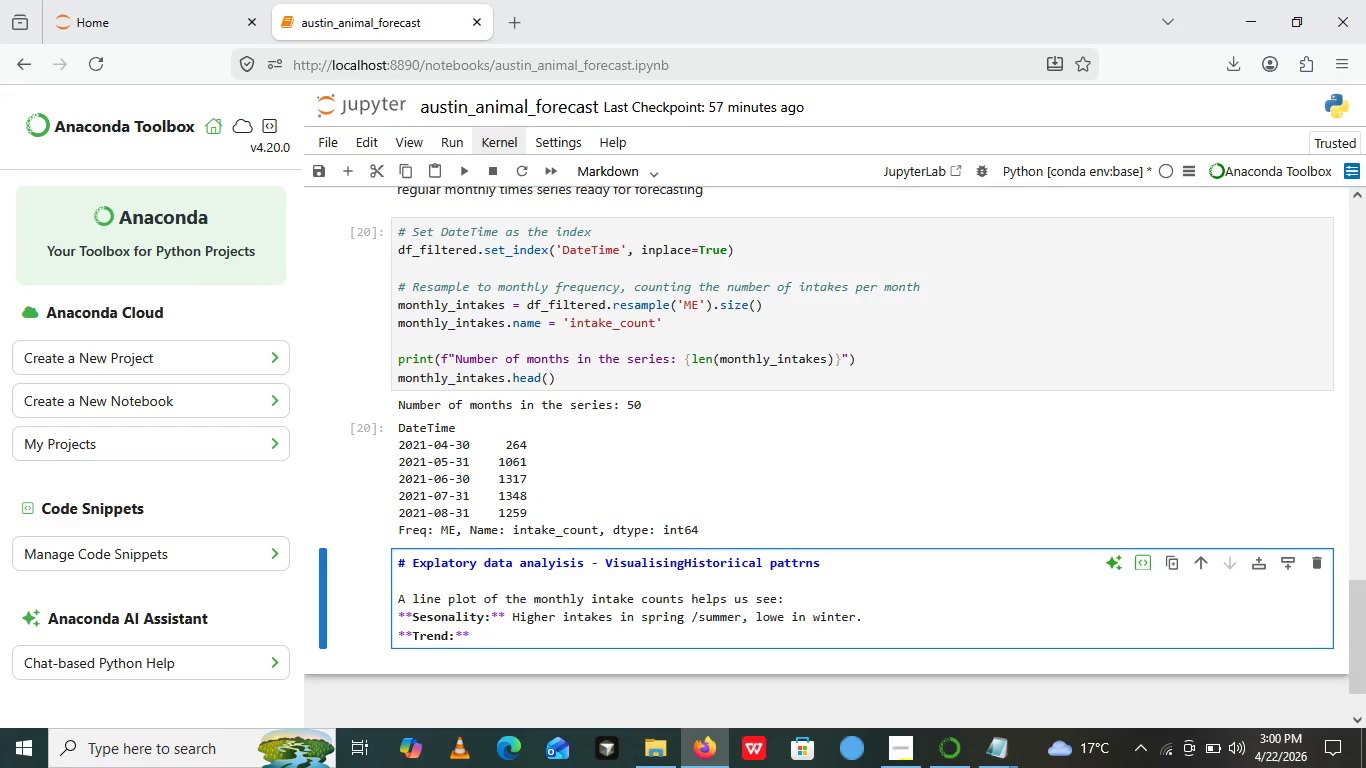 
key(ArrowRight)
 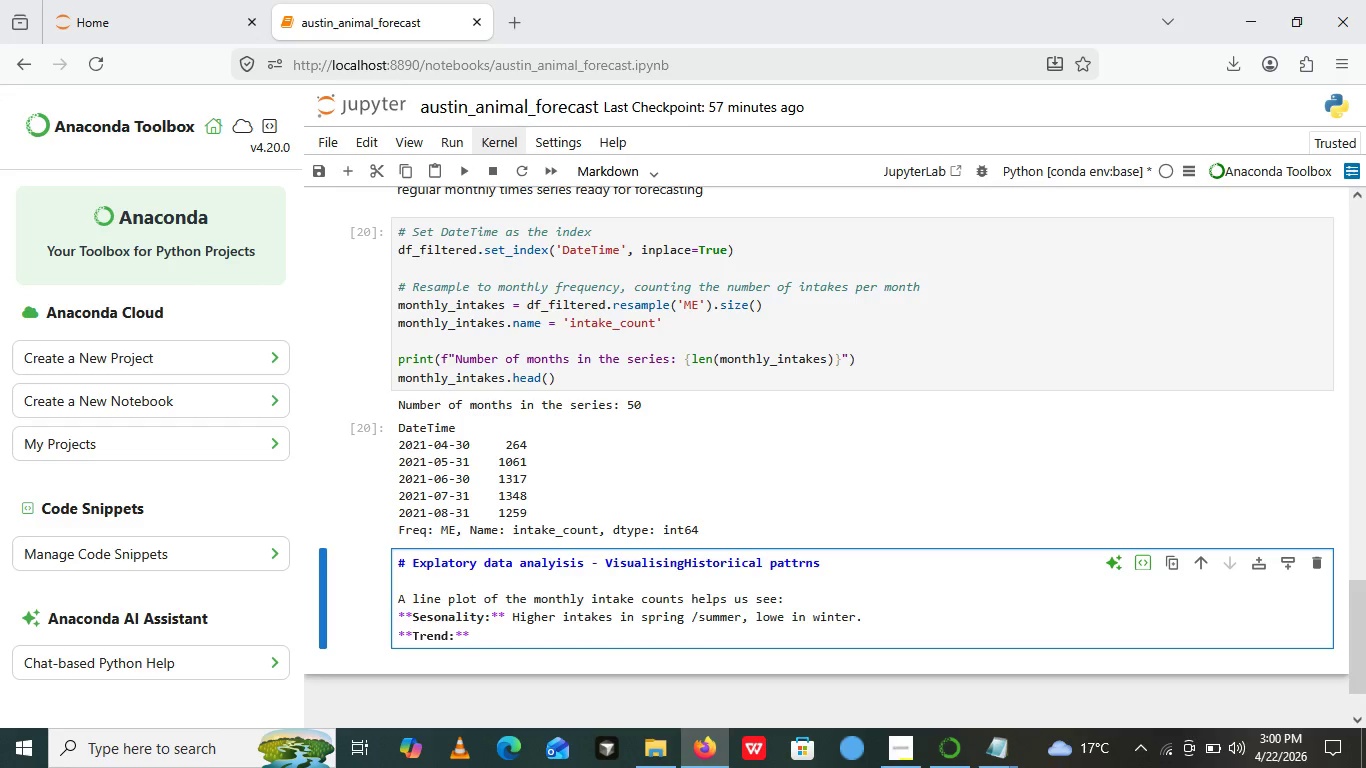 
key(ArrowRight)
 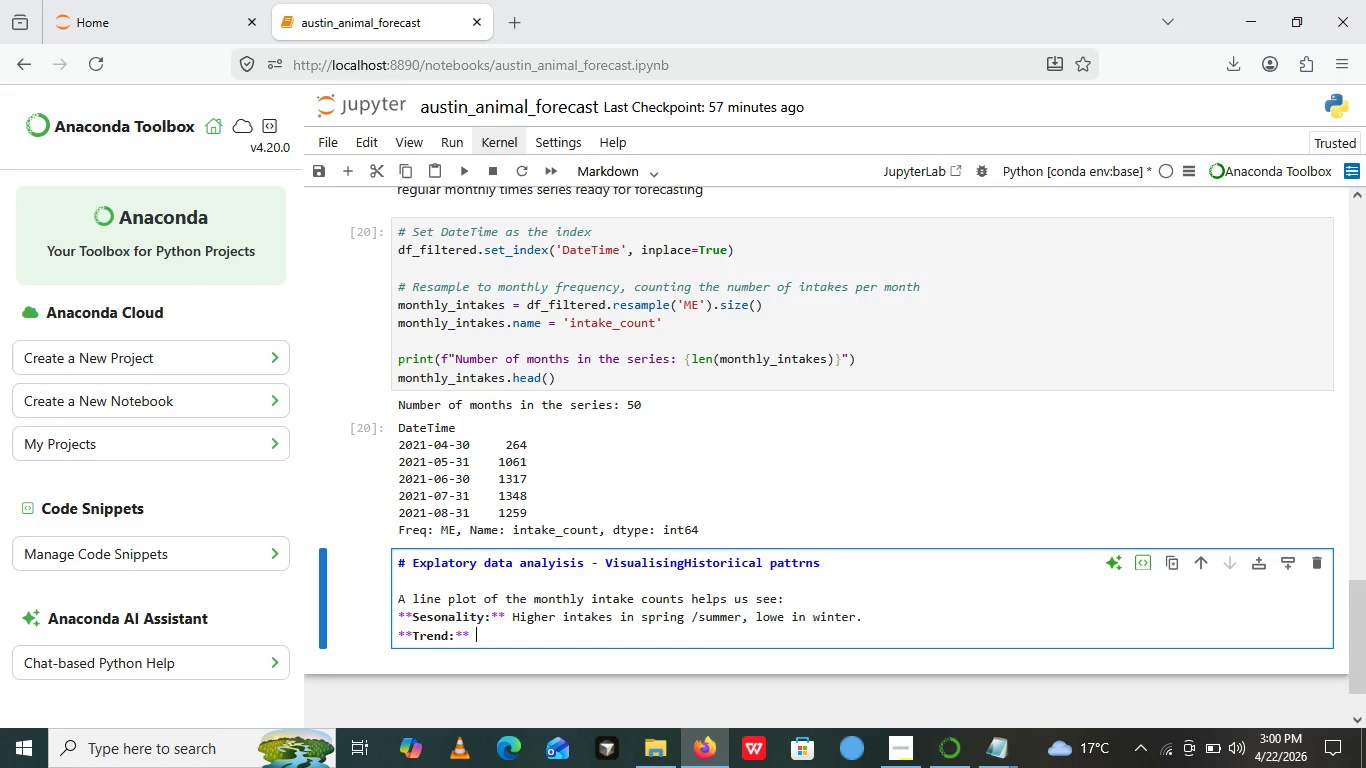 
type( A alight)
 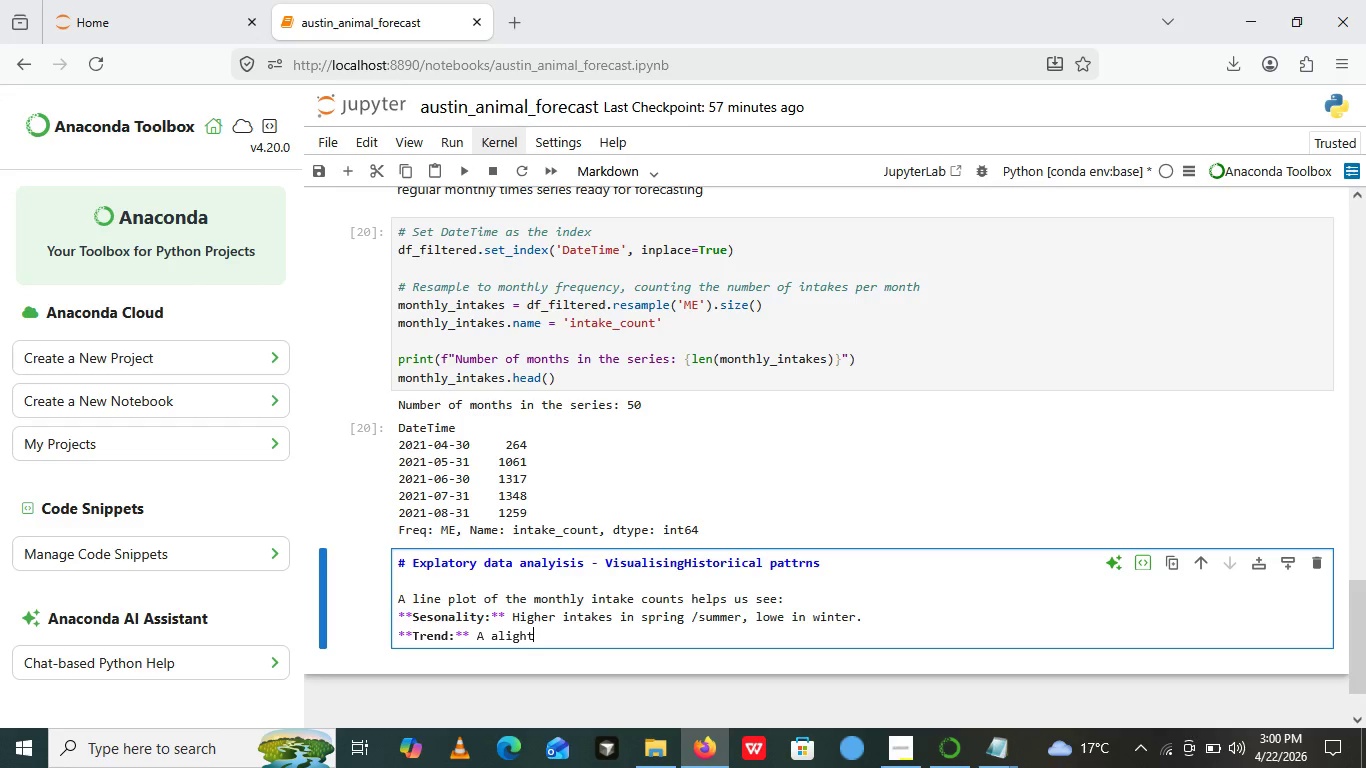 
key(ArrowLeft)
 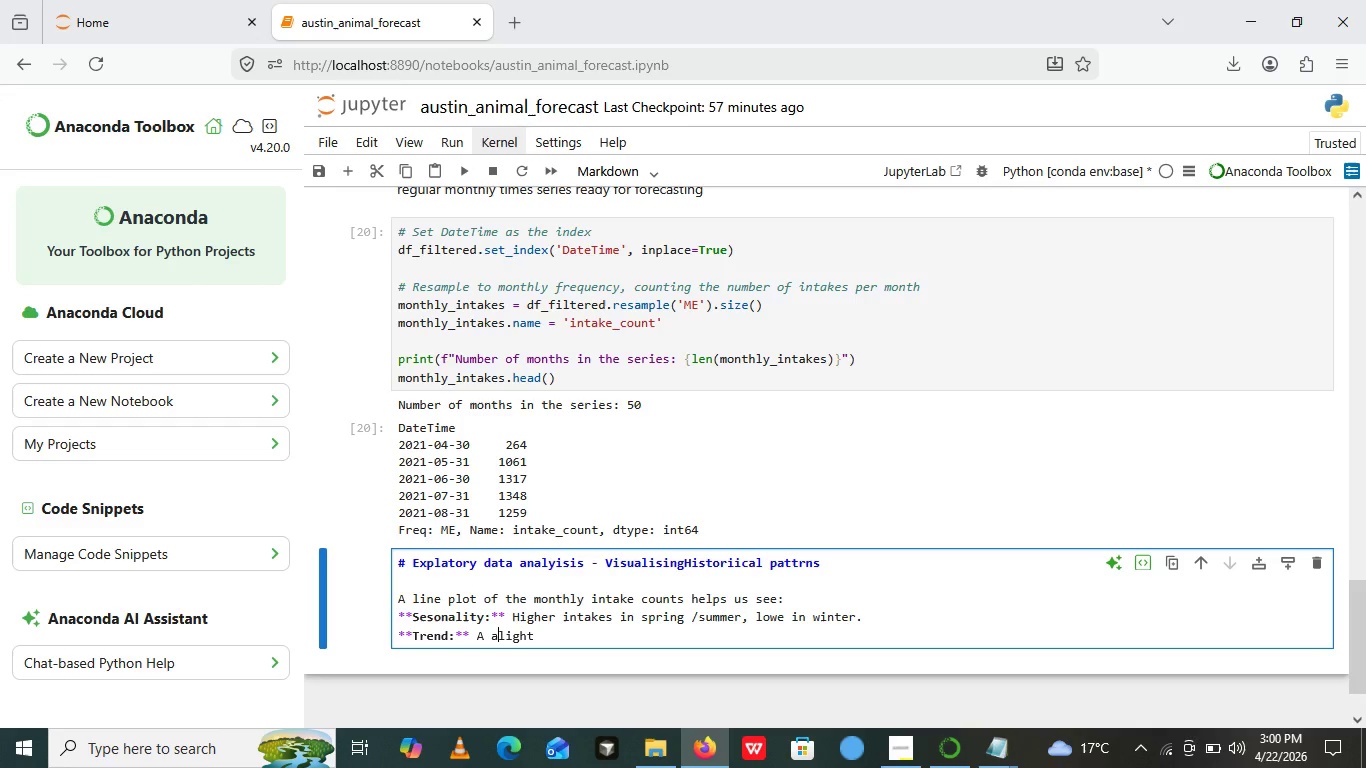 
key(ArrowLeft)
 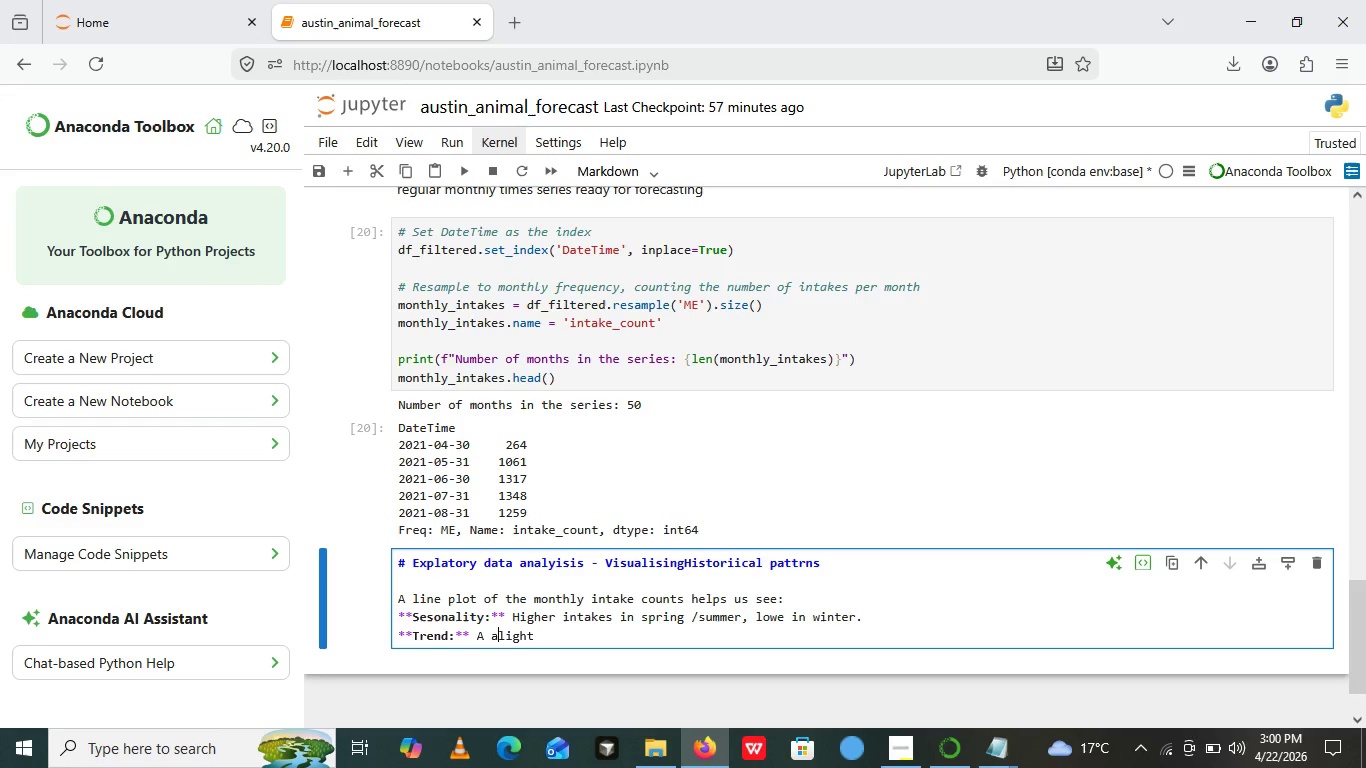 
key(ArrowLeft)
 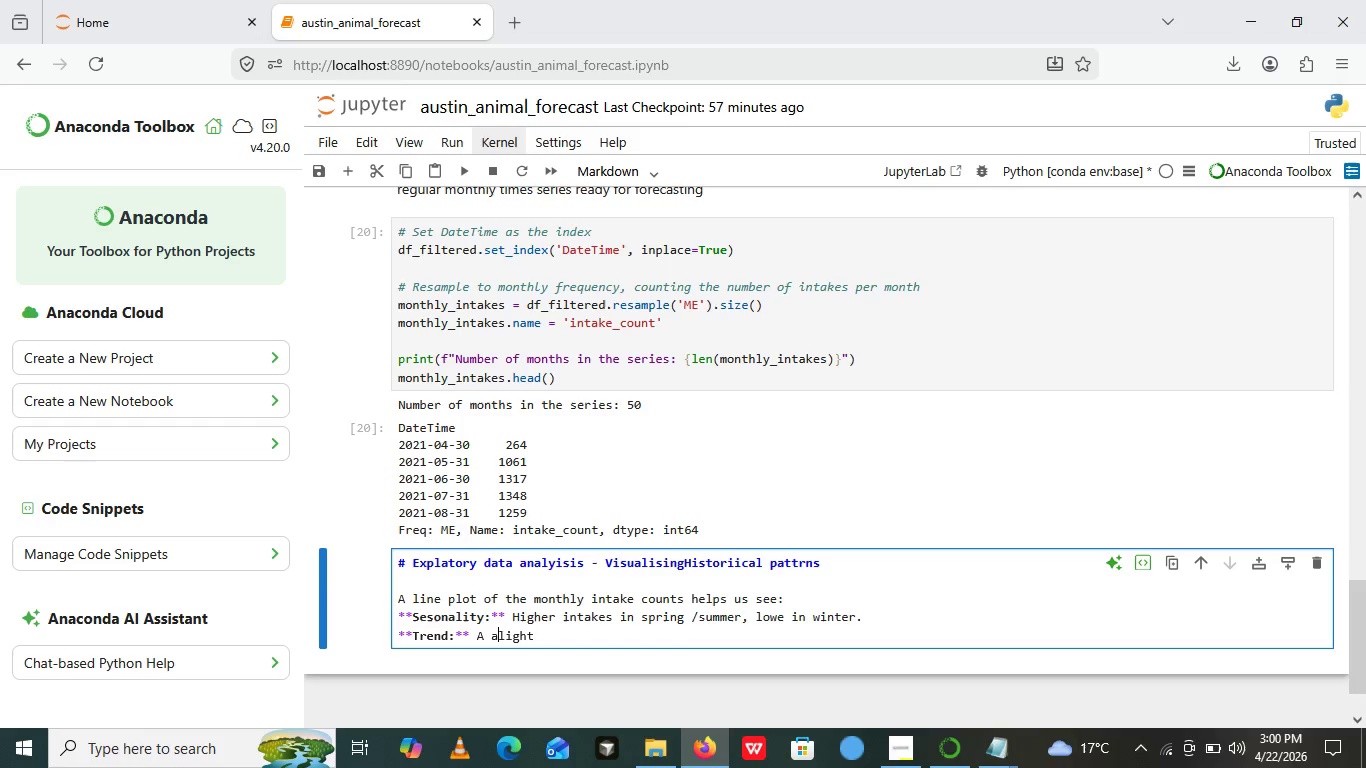 
key(ArrowLeft)
 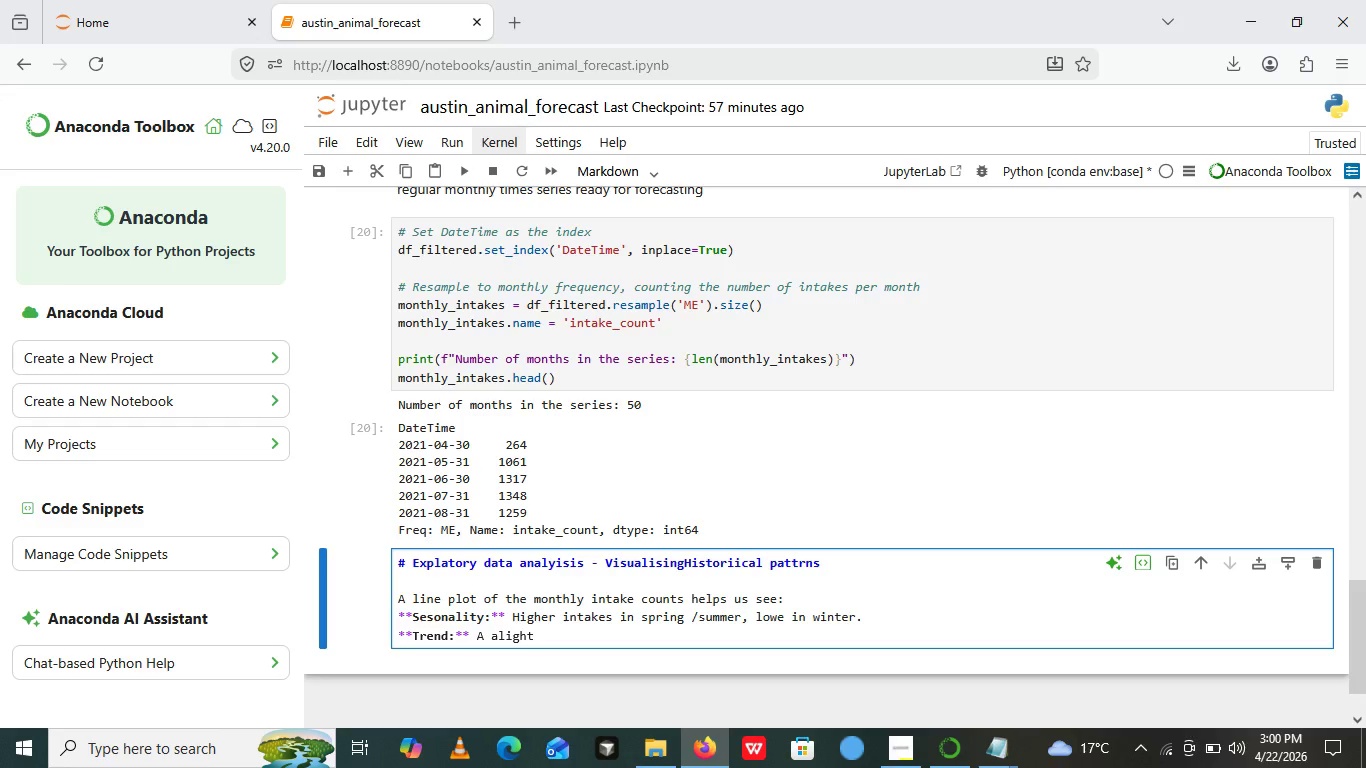 
key(ArrowLeft)
 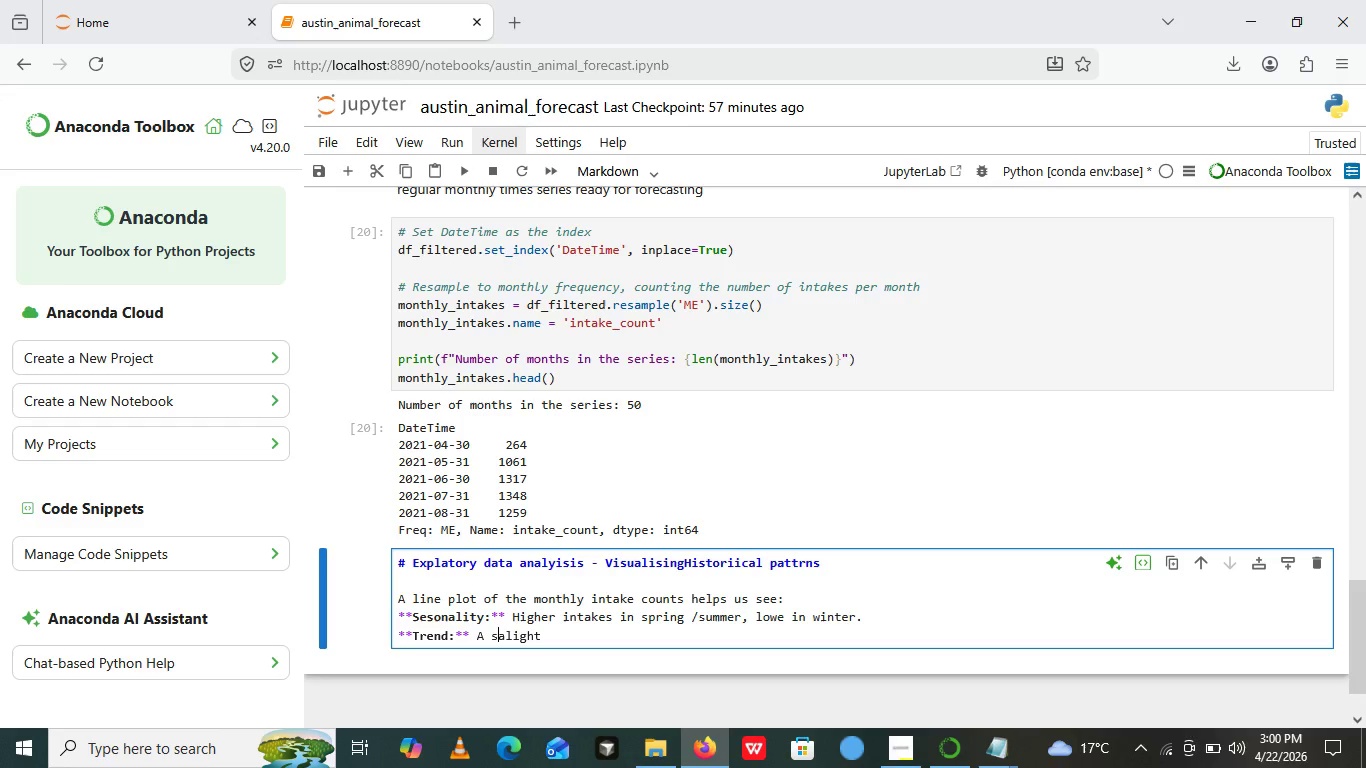 
key(ArrowLeft)
 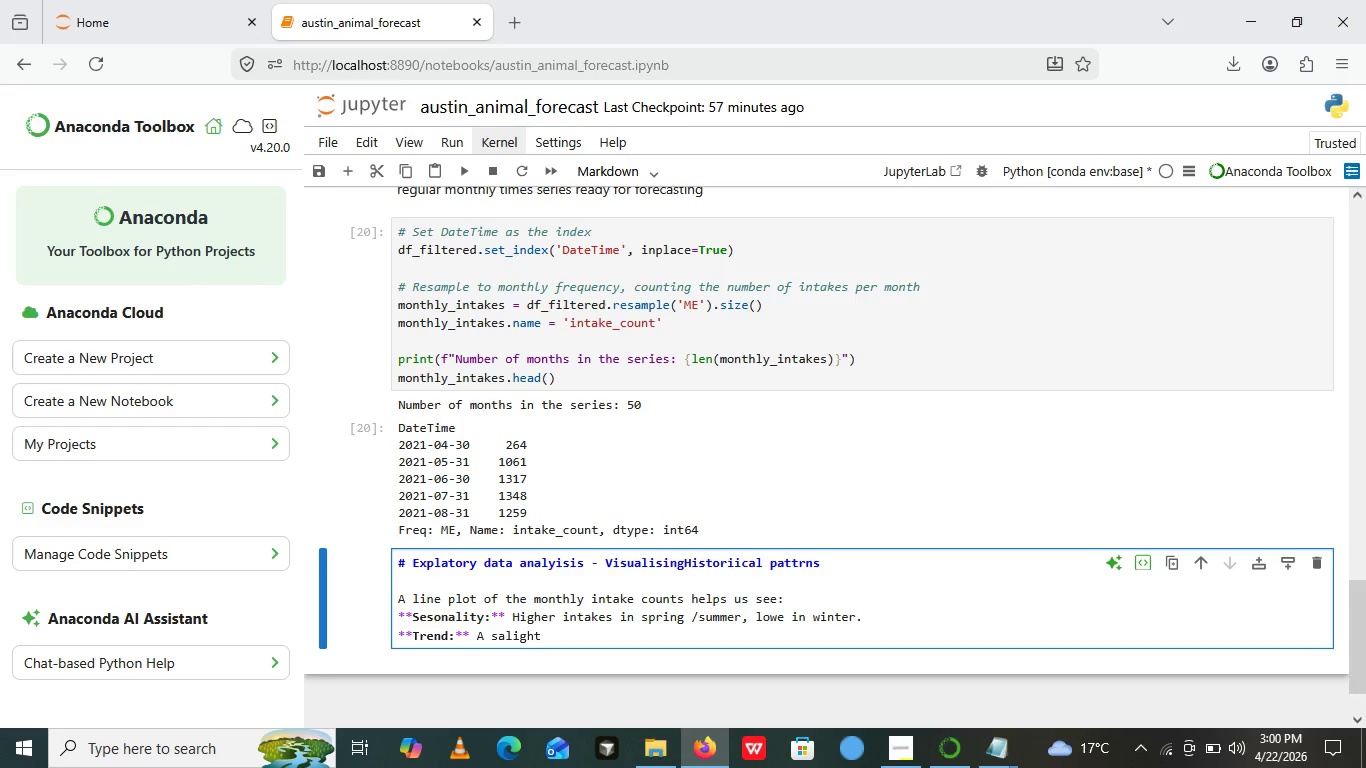 
key(S)
 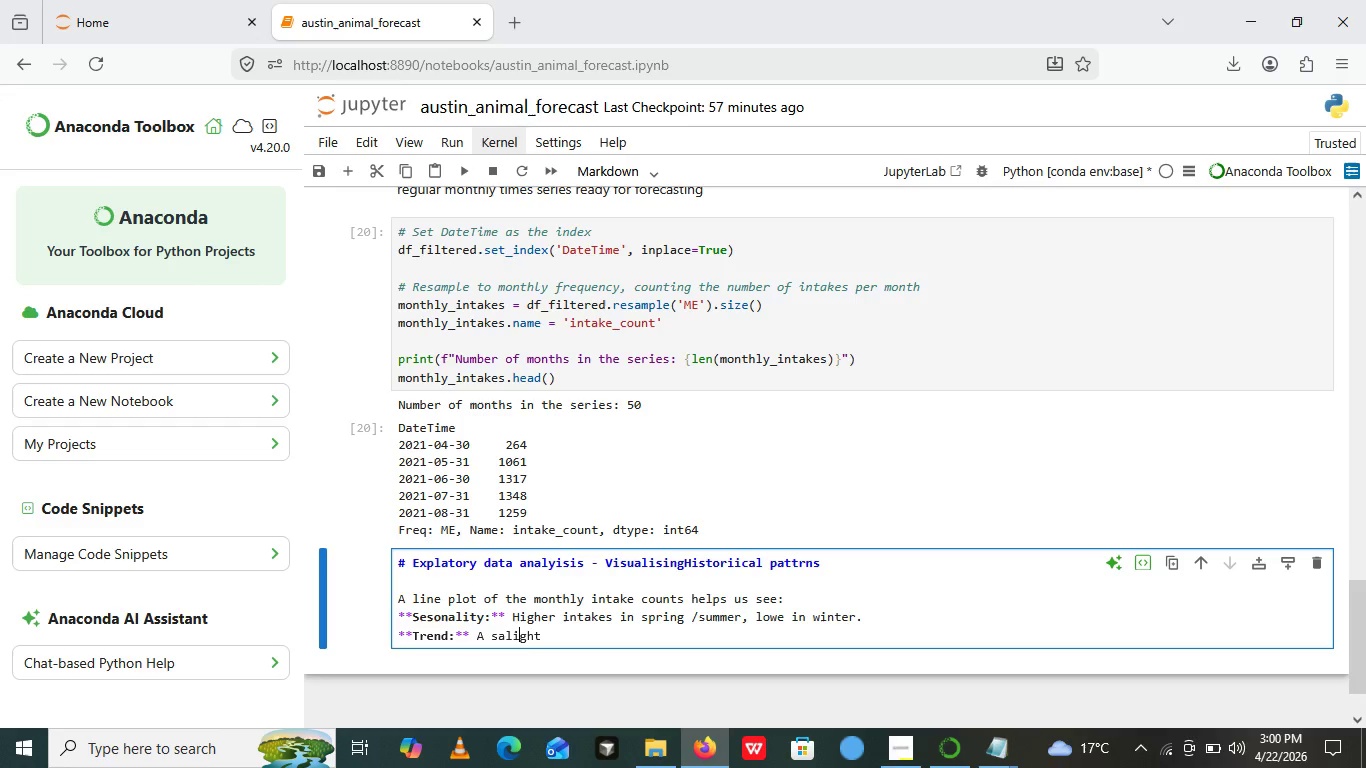 
key(ArrowRight)
 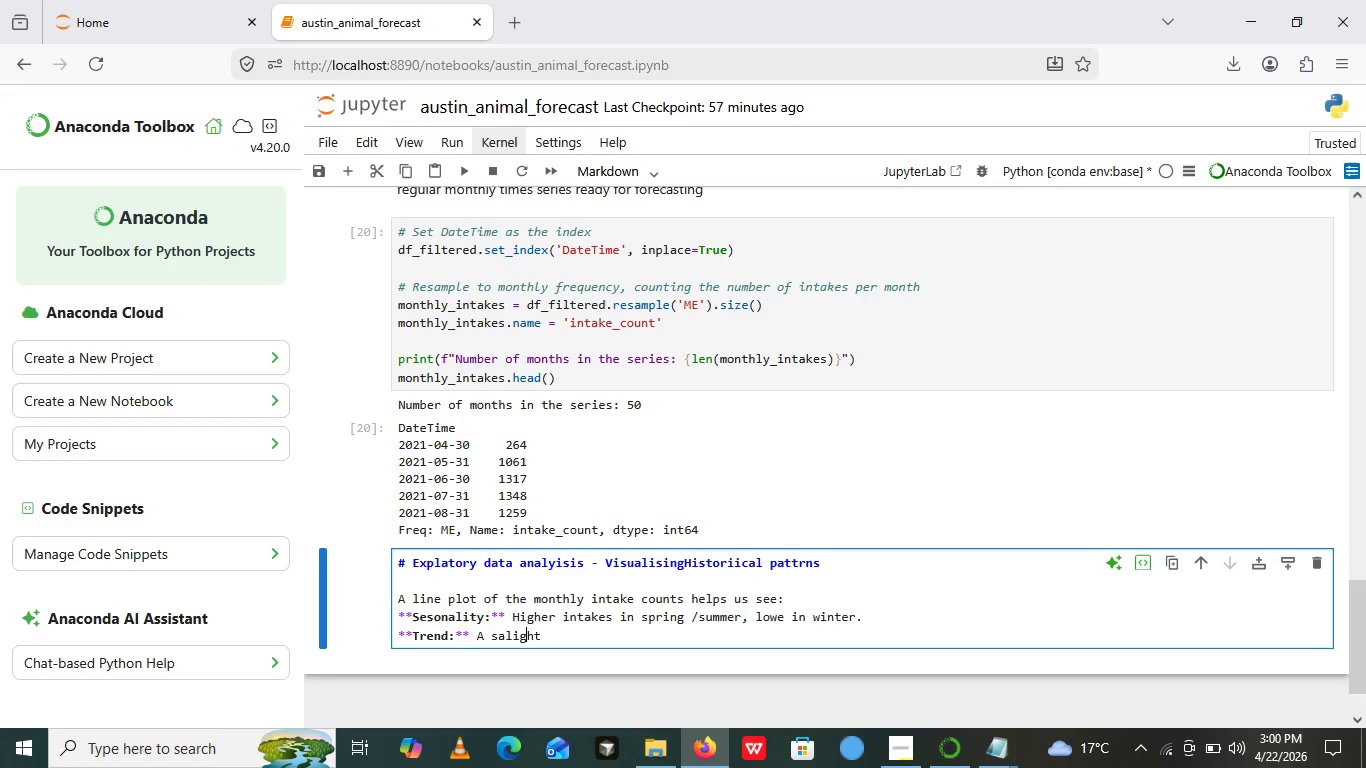 
key(ArrowRight)
 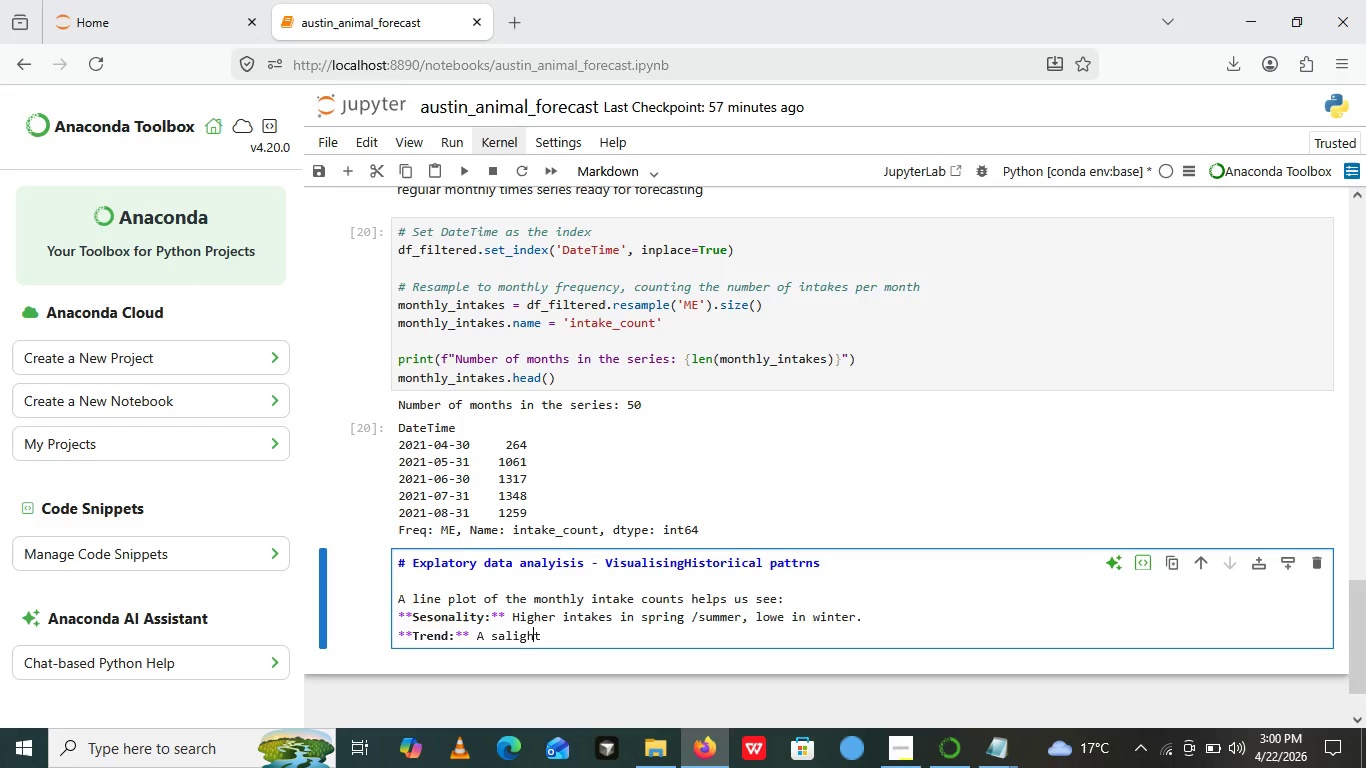 
key(ArrowRight)
 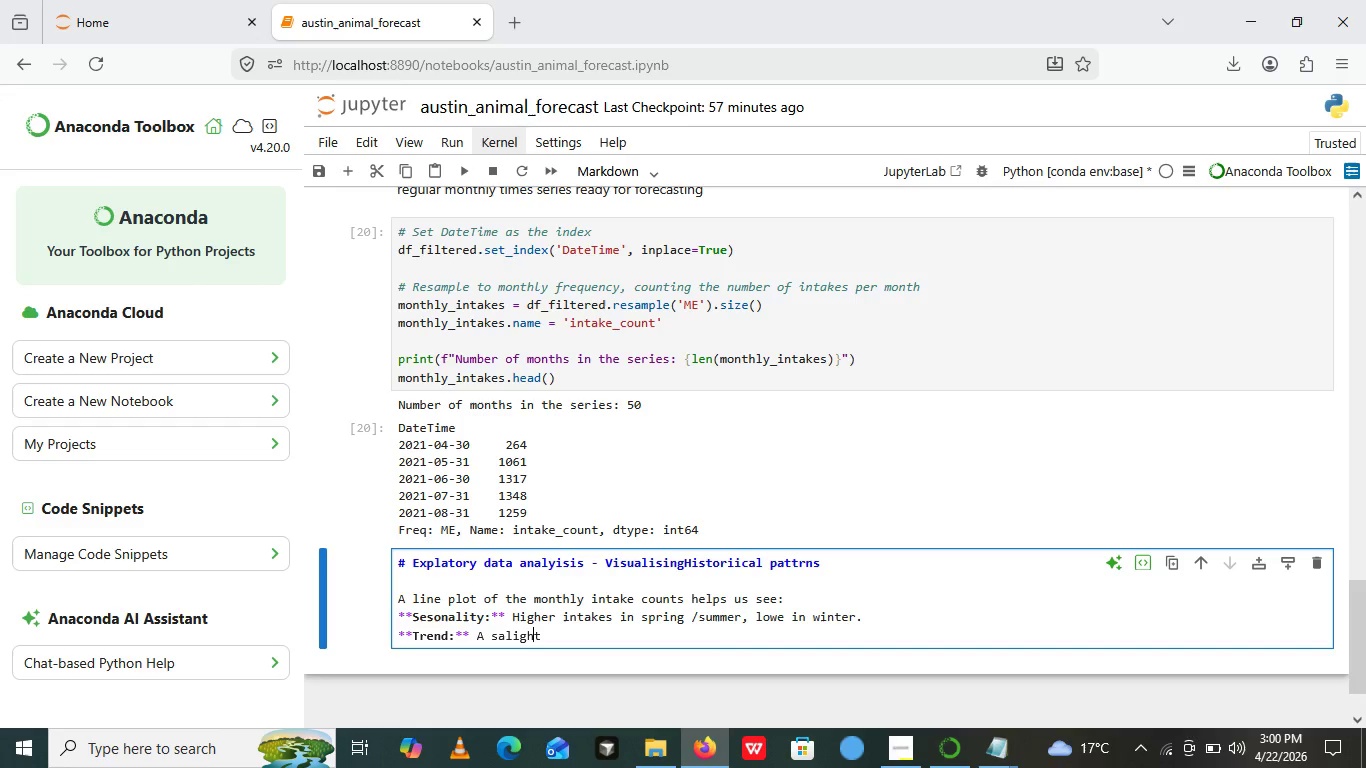 
key(ArrowRight)
 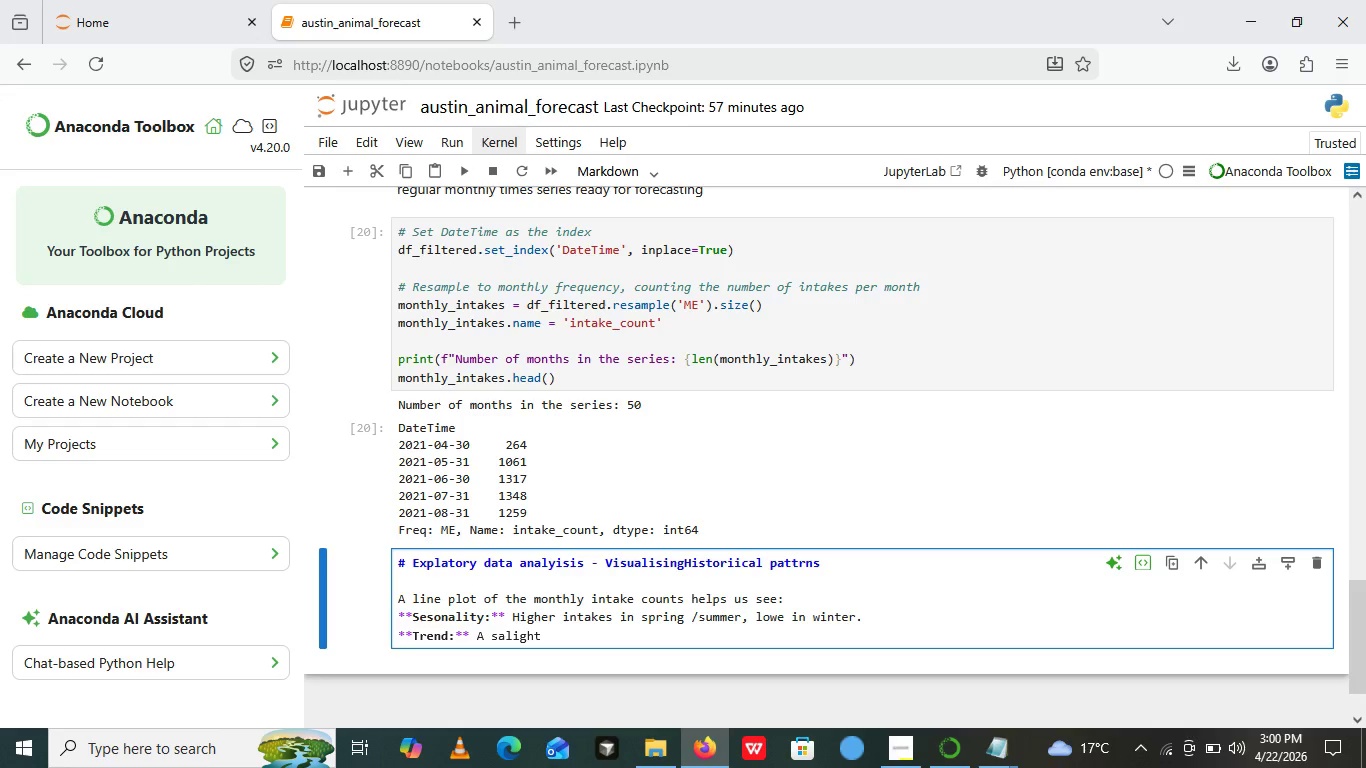 
key(ArrowRight)
 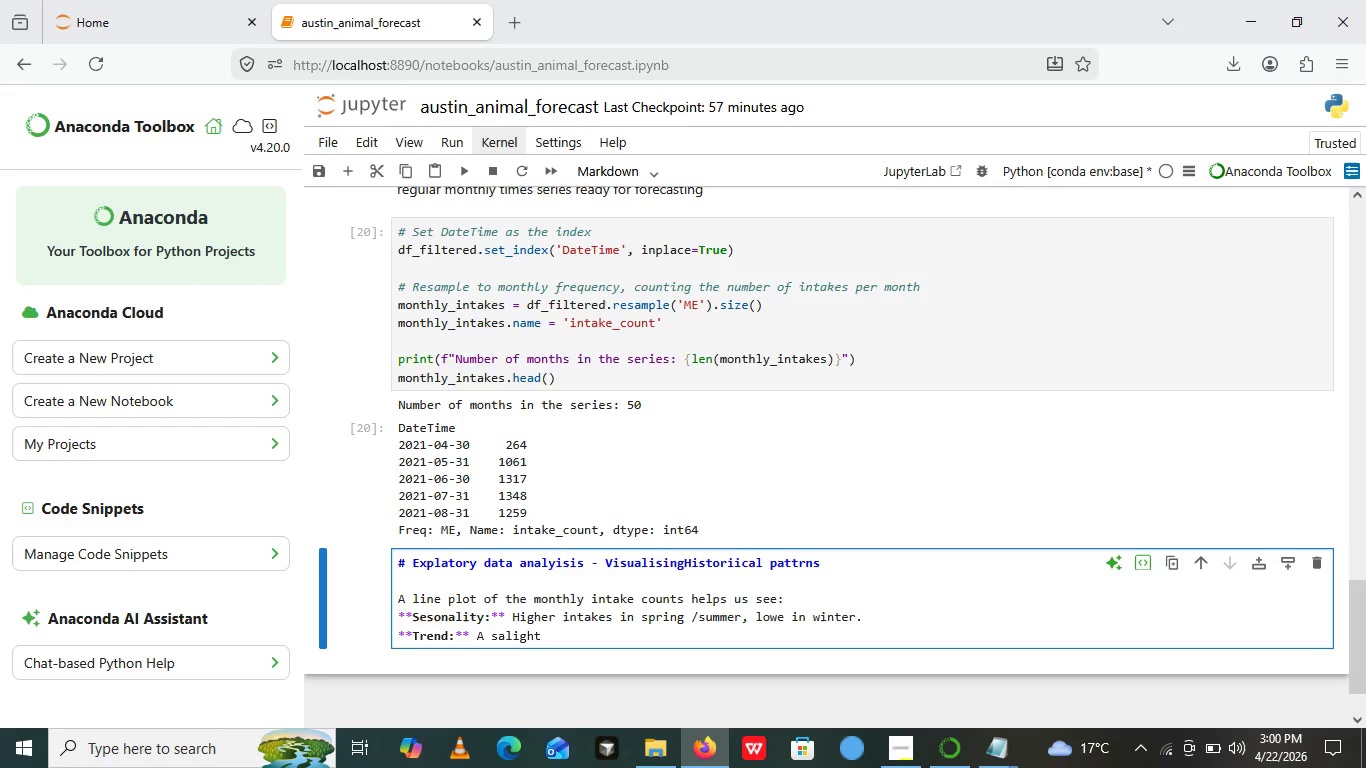 
key(ArrowLeft)
 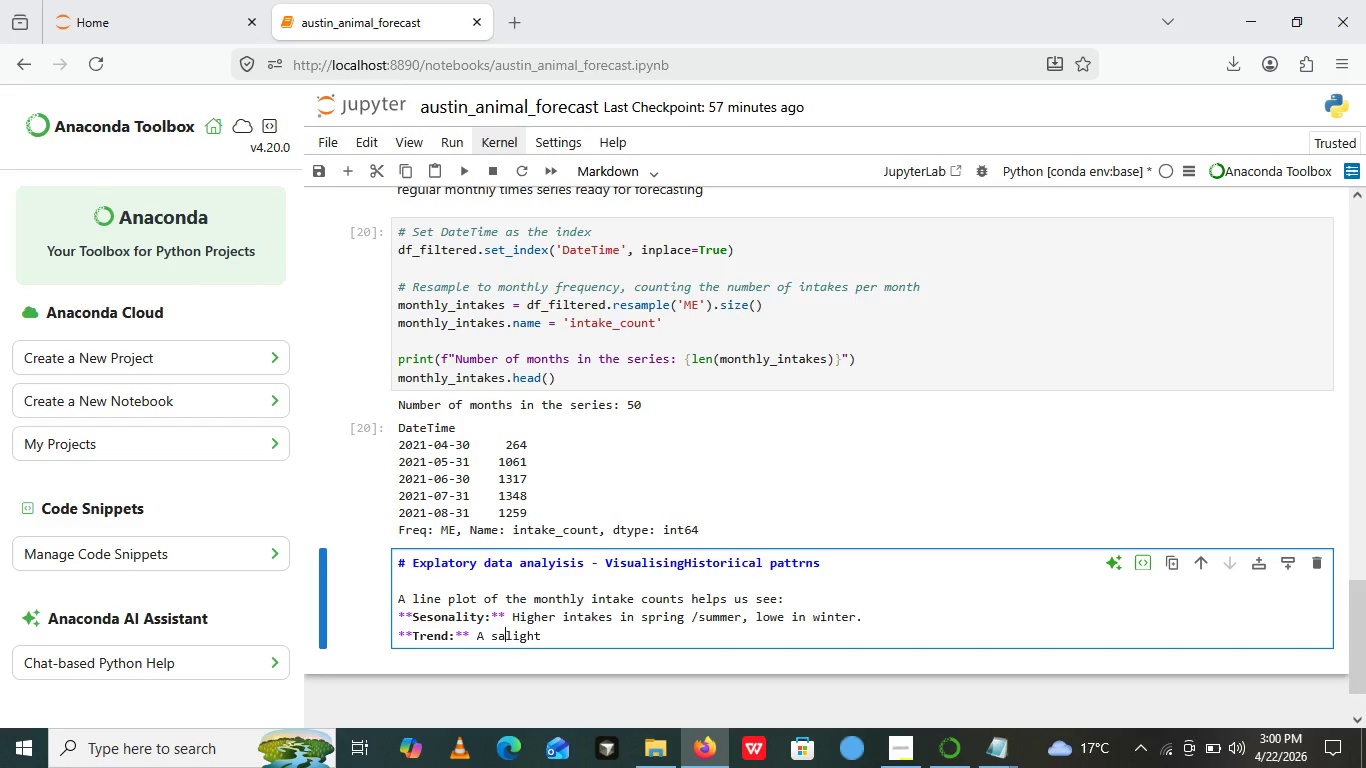 
key(ArrowLeft)
 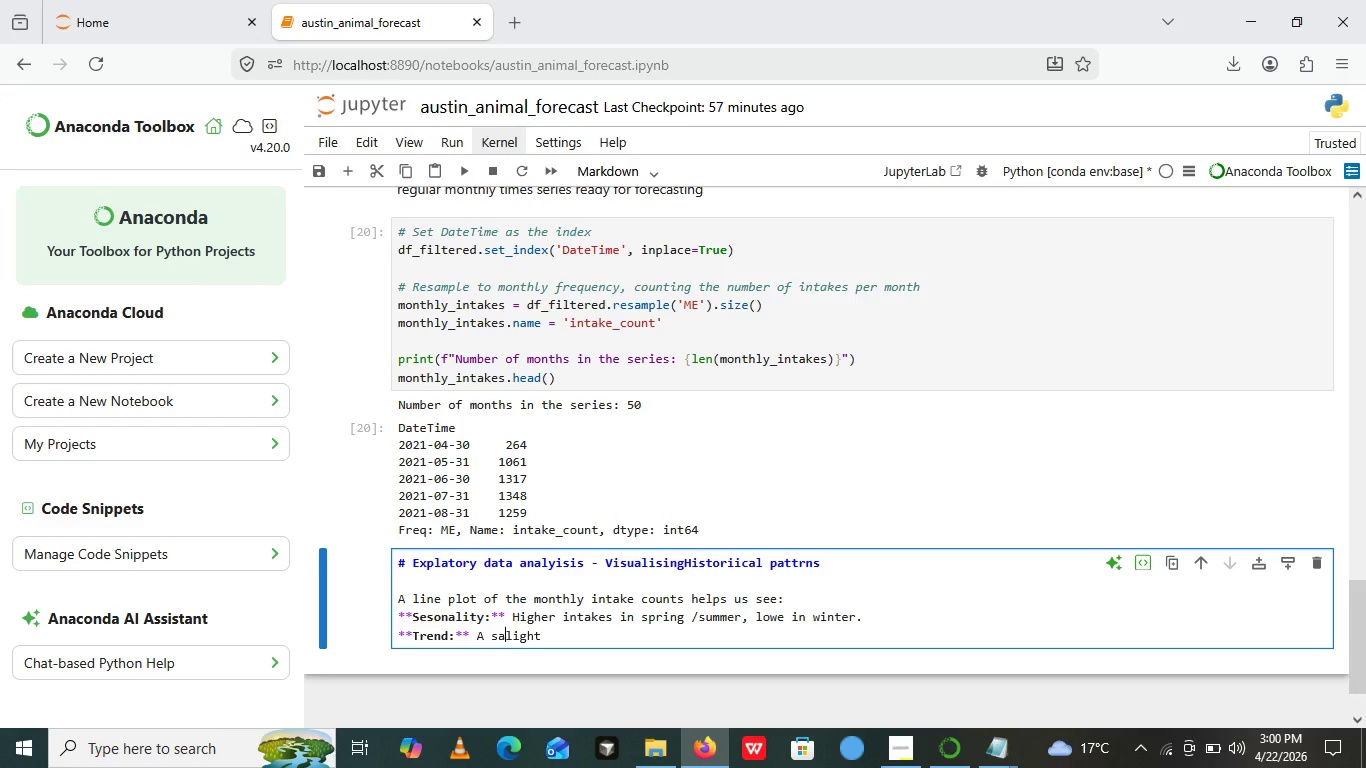 
key(ArrowLeft)
 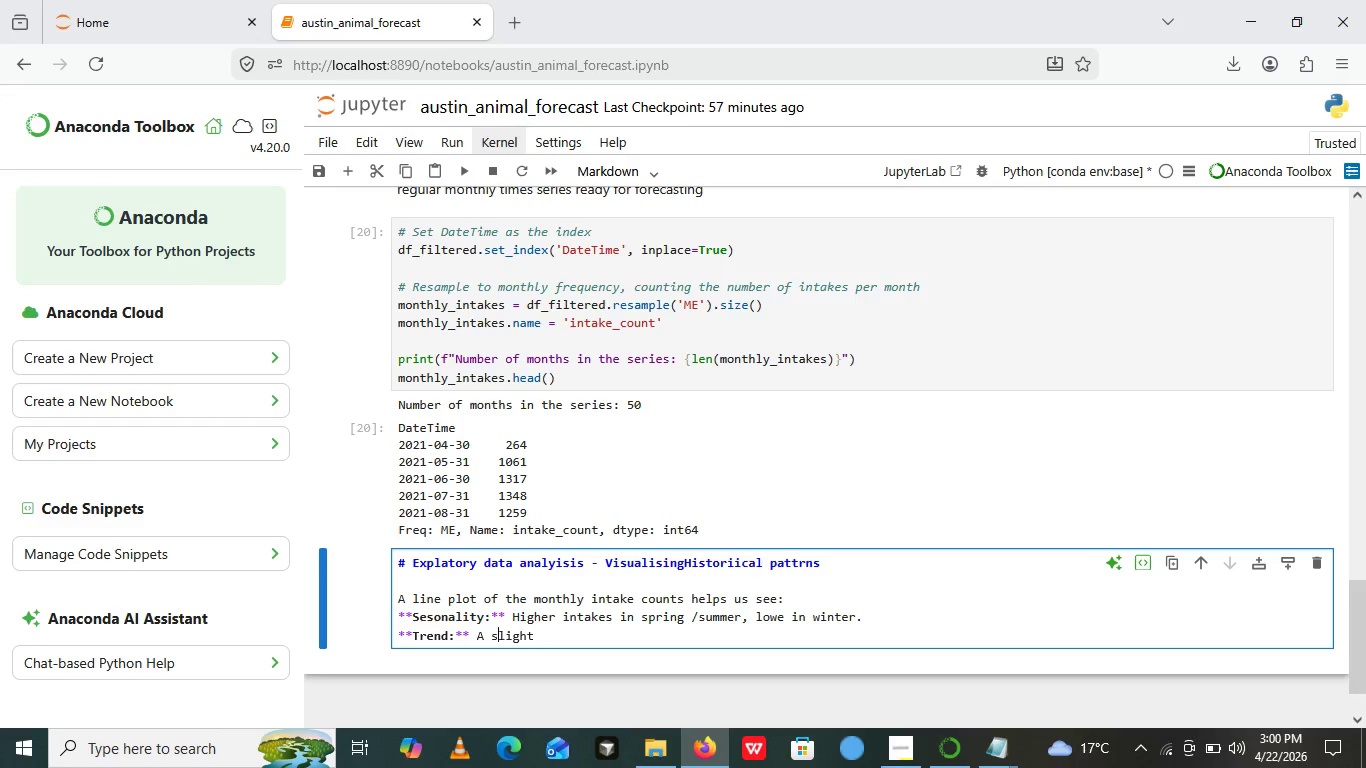 
key(ArrowLeft)
 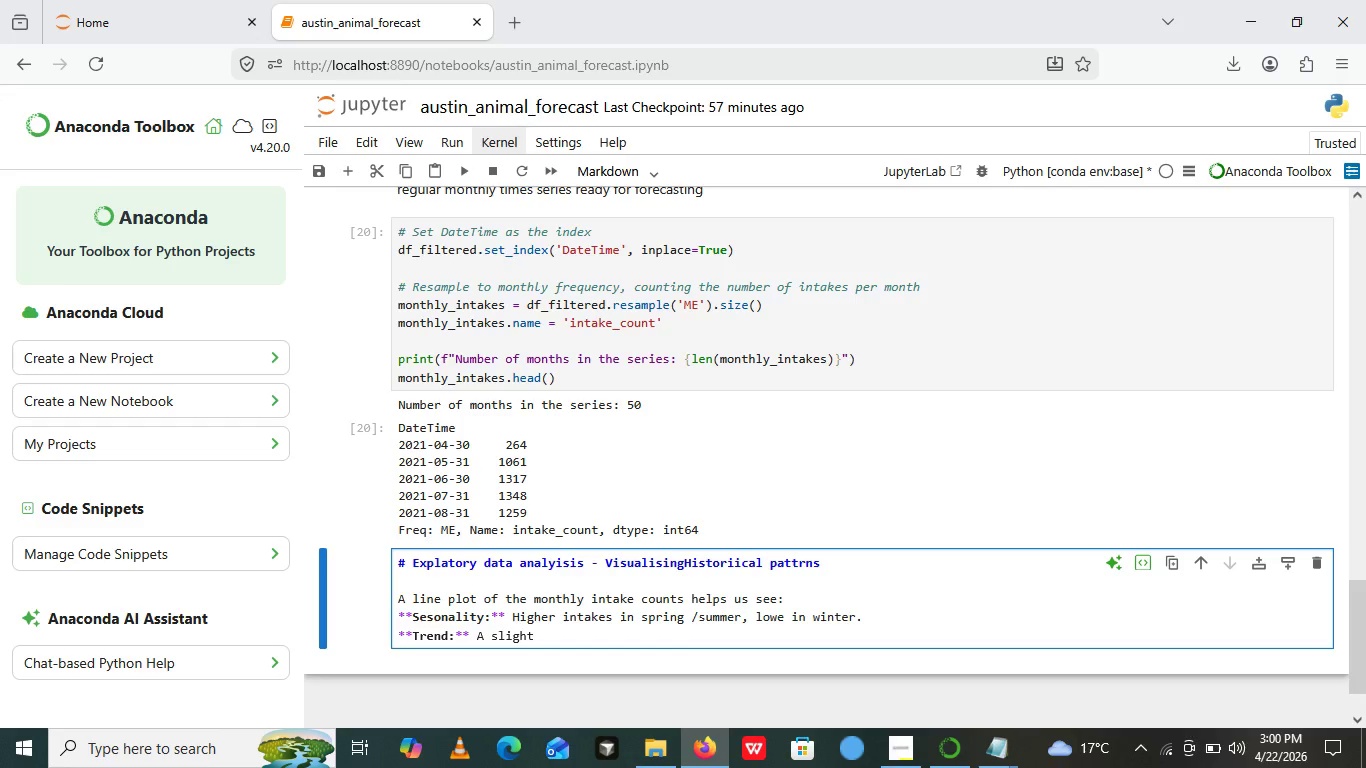 
key(Backspace)
 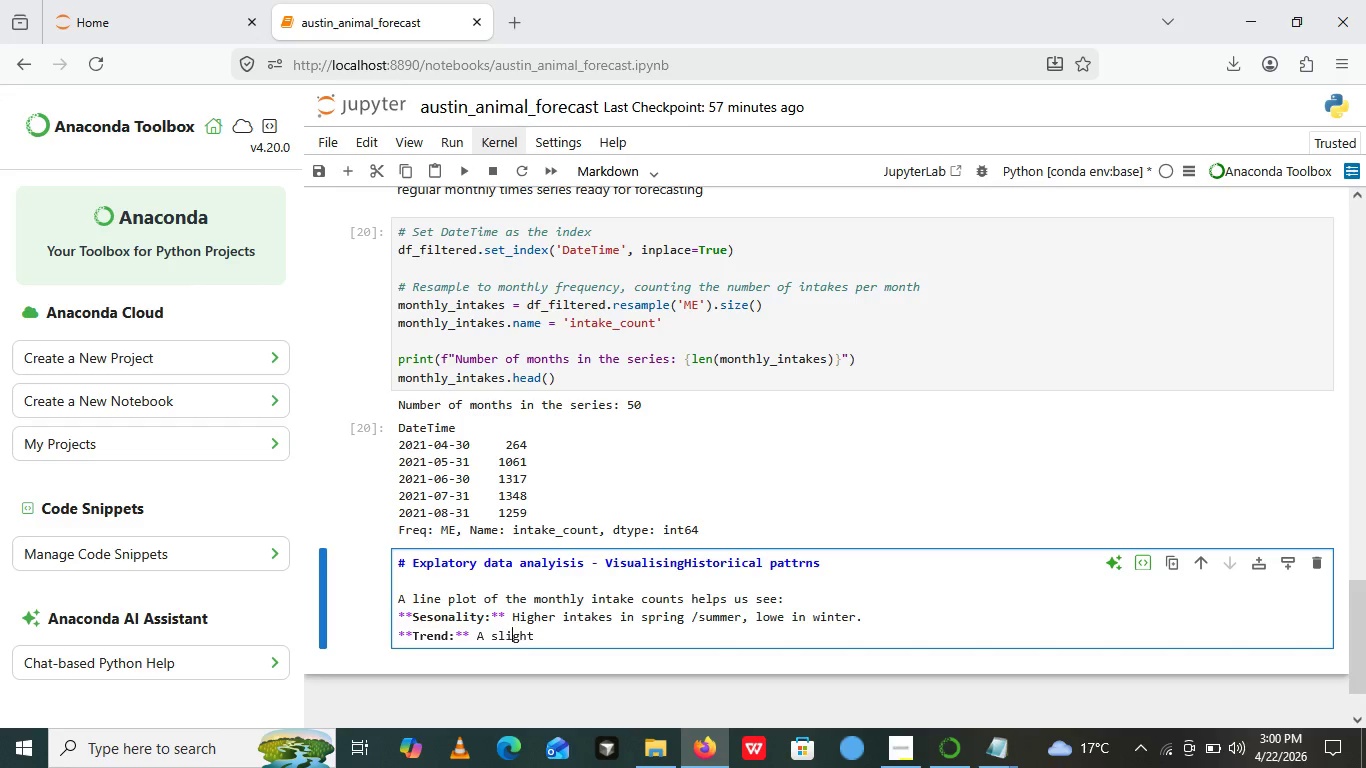 
key(ArrowRight)
 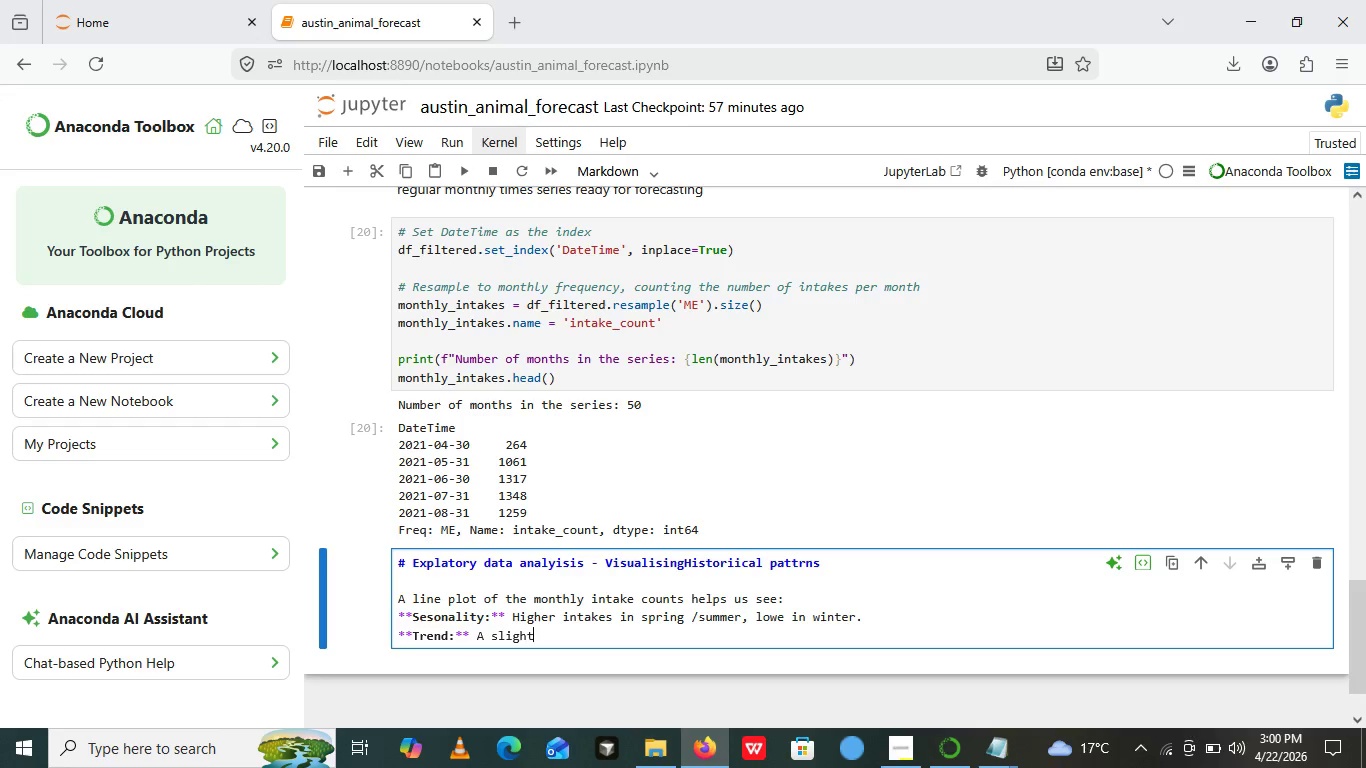 
key(ArrowRight)
 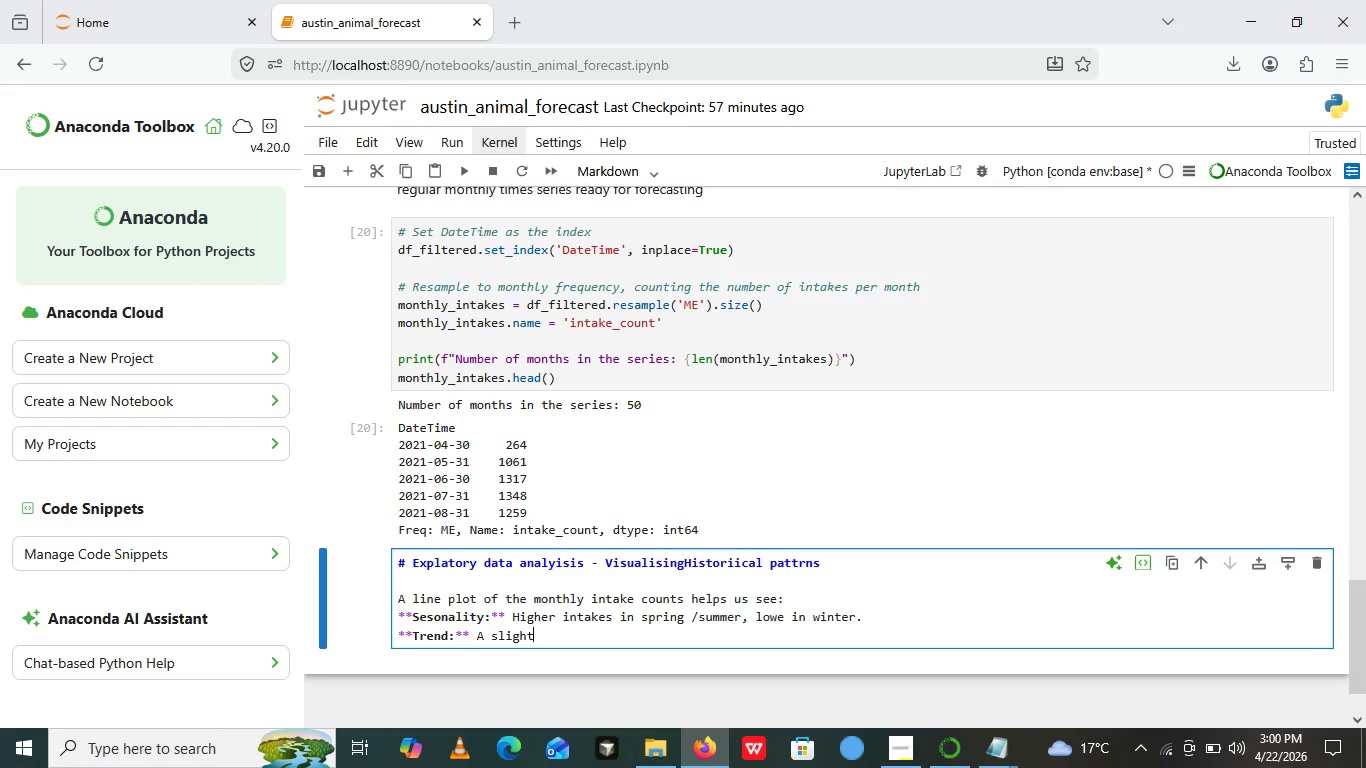 
key(ArrowRight)
 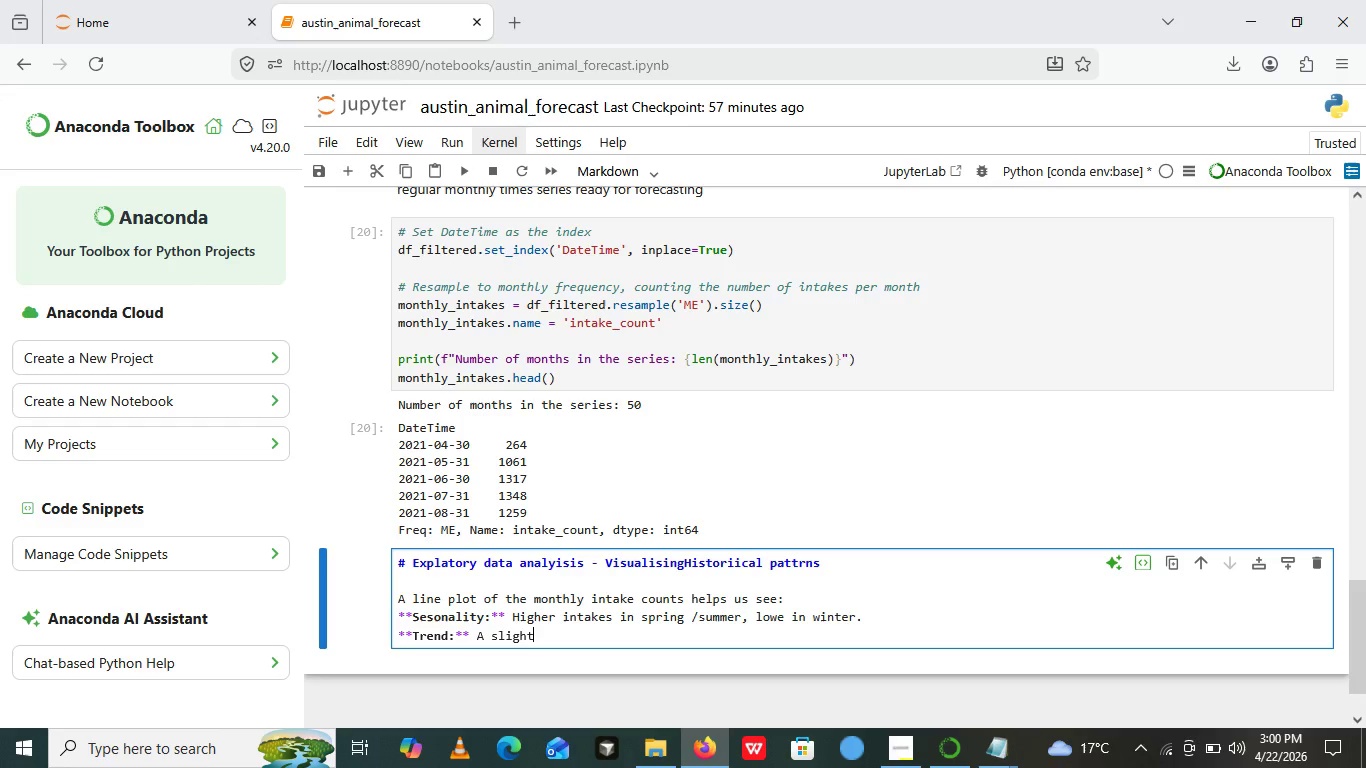 
key(ArrowRight)
 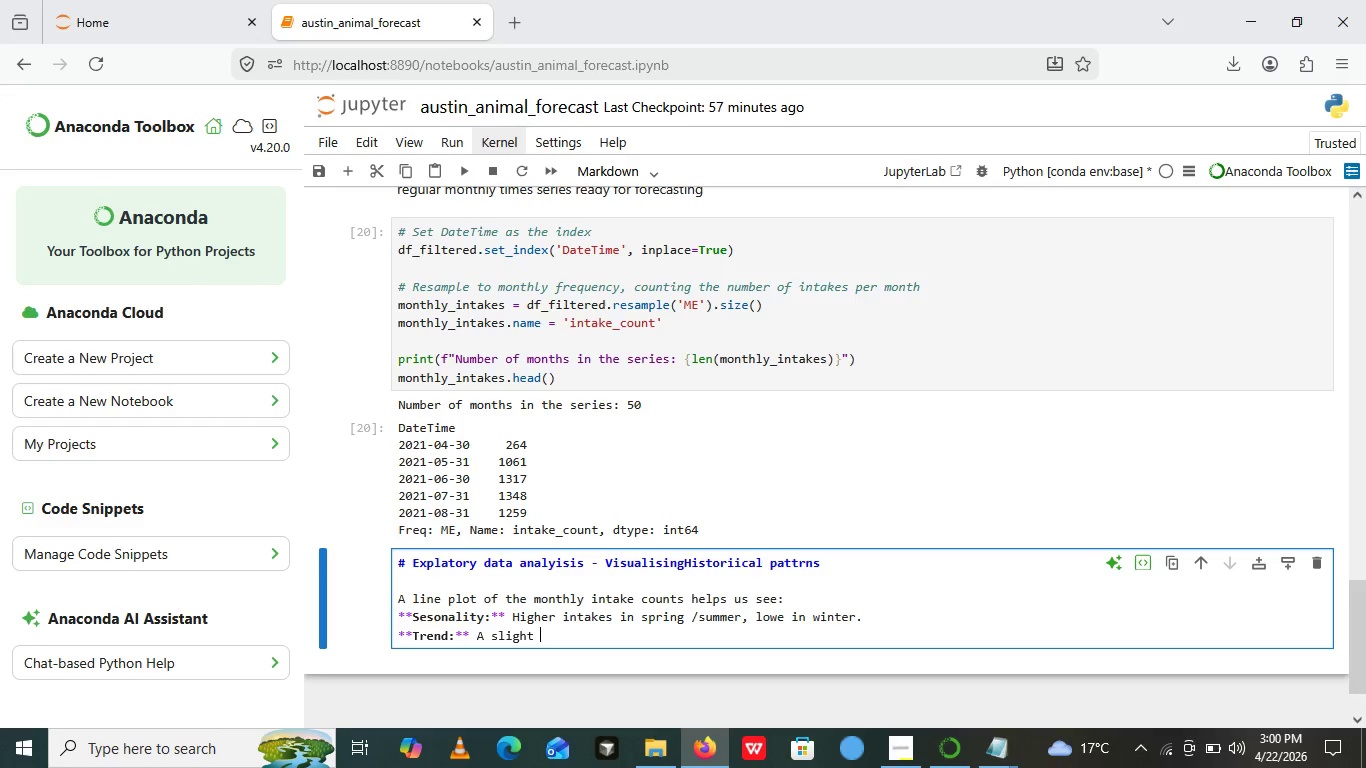 
key(ArrowRight)
 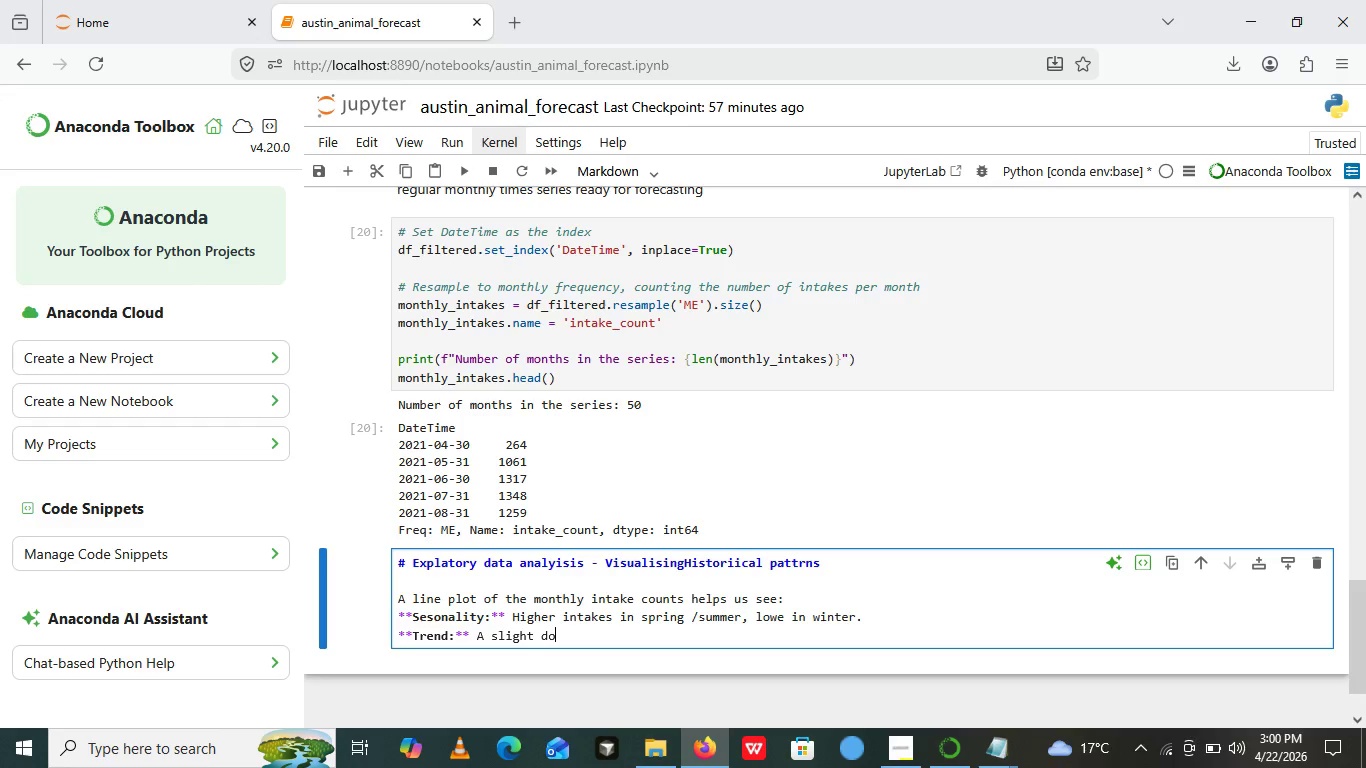 
type( downward)
 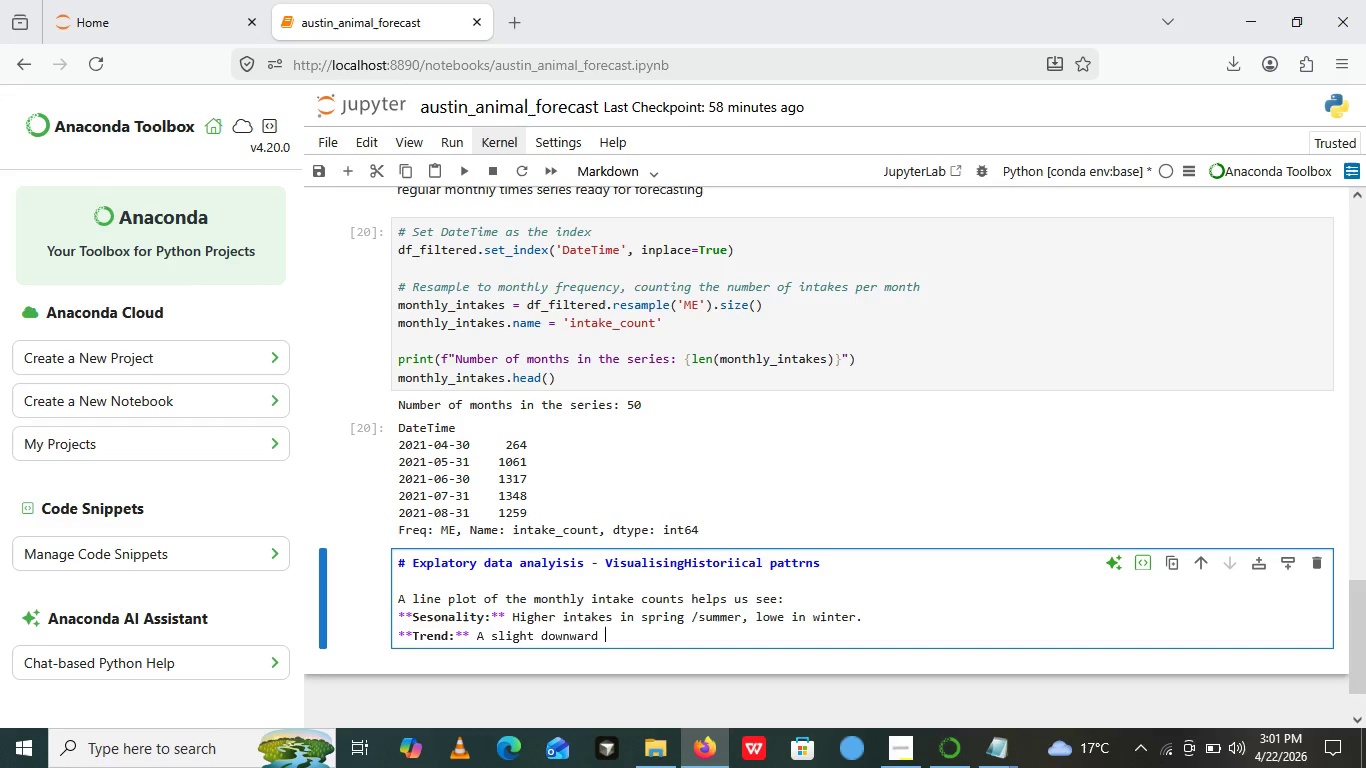 
type( drift)
 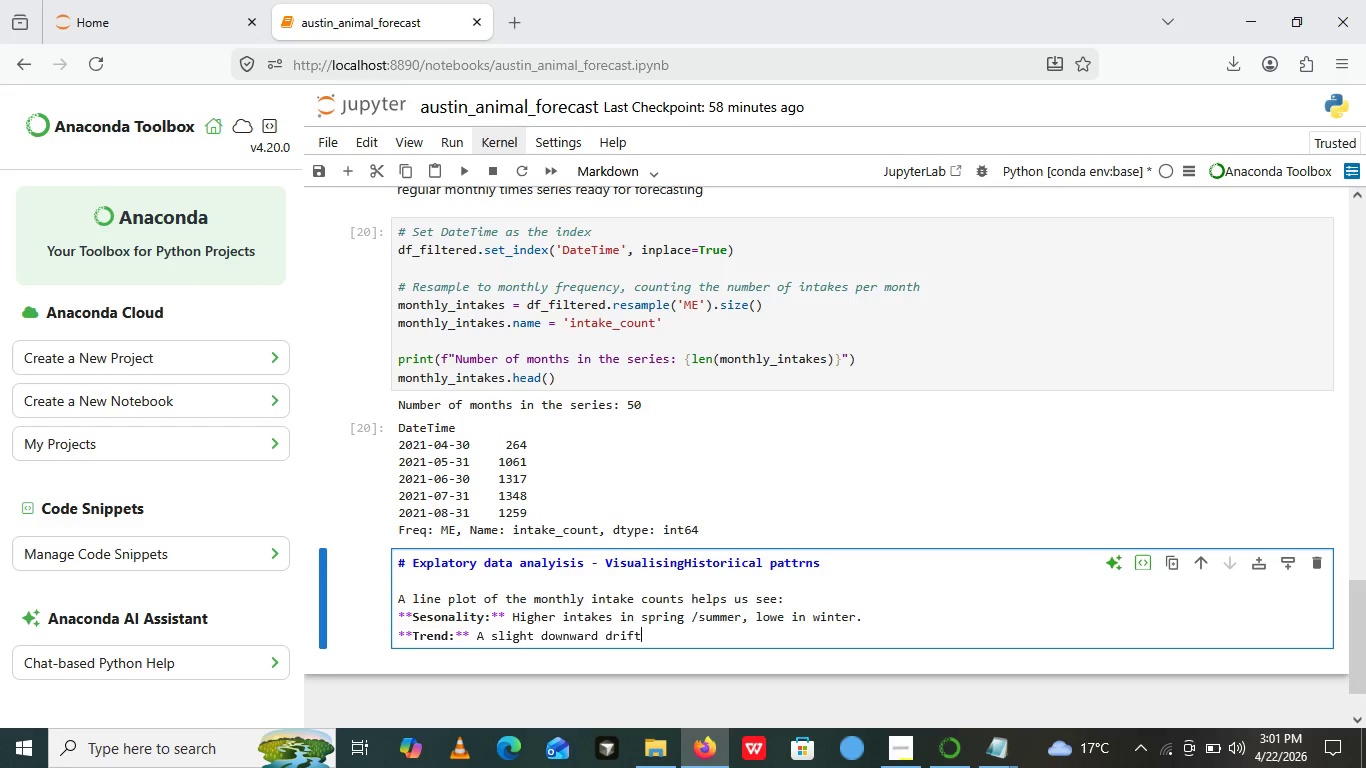 
wait(5.14)
 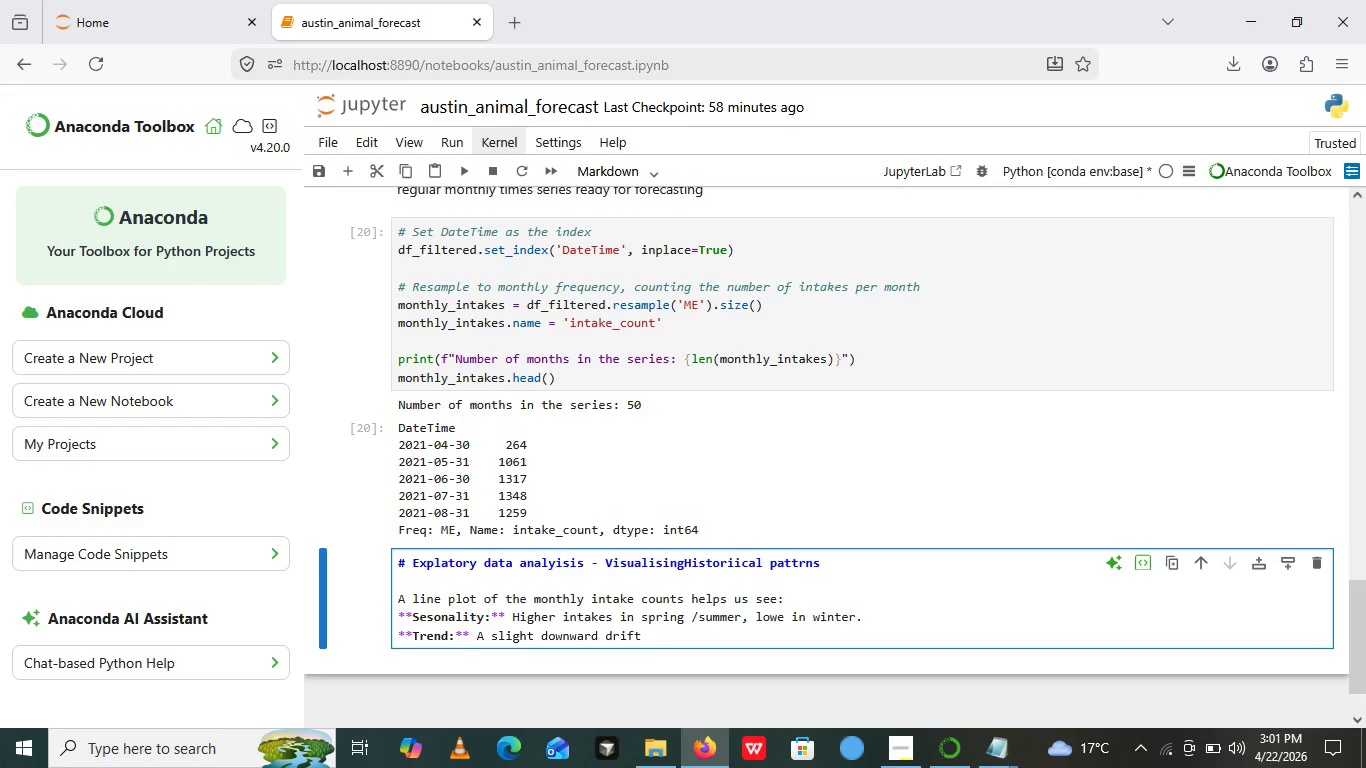 
type( over the 5 -year window.)
 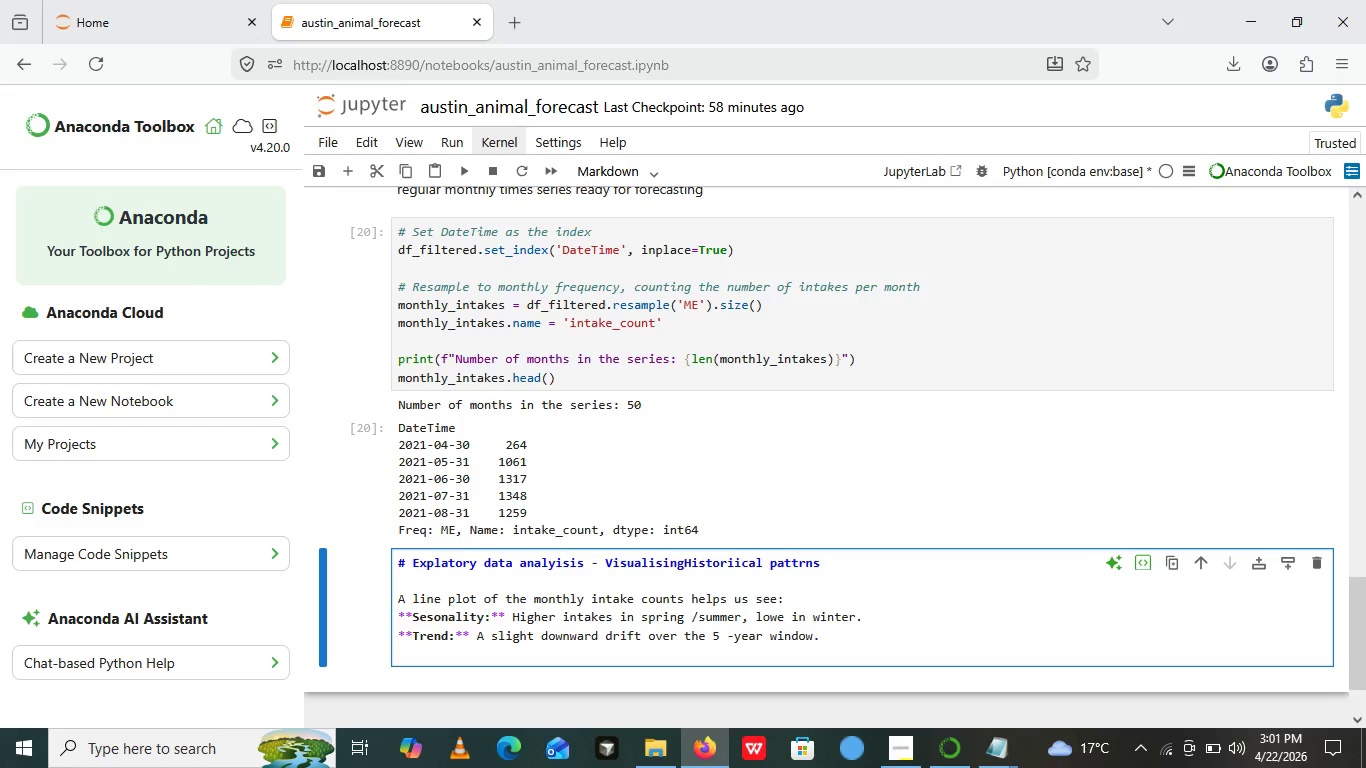 
key(Enter)
 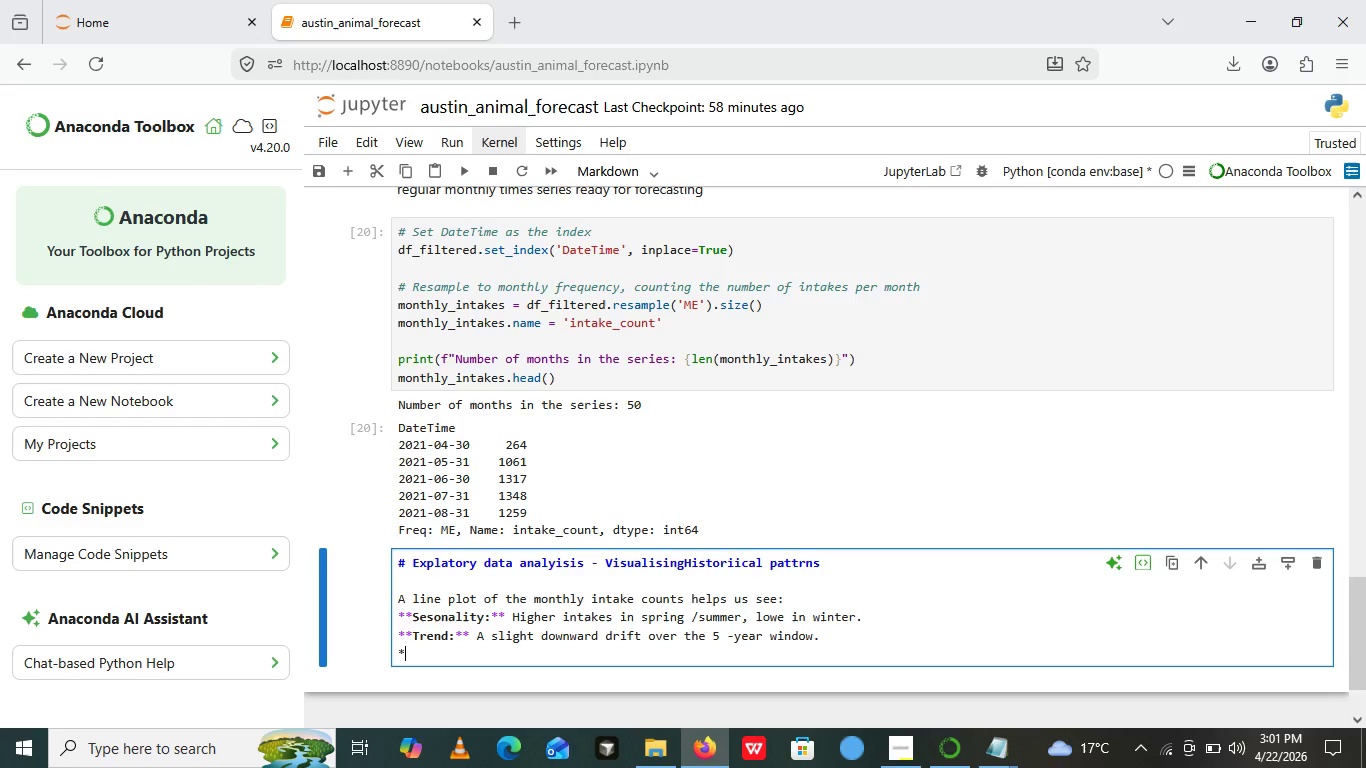 
type(****)
 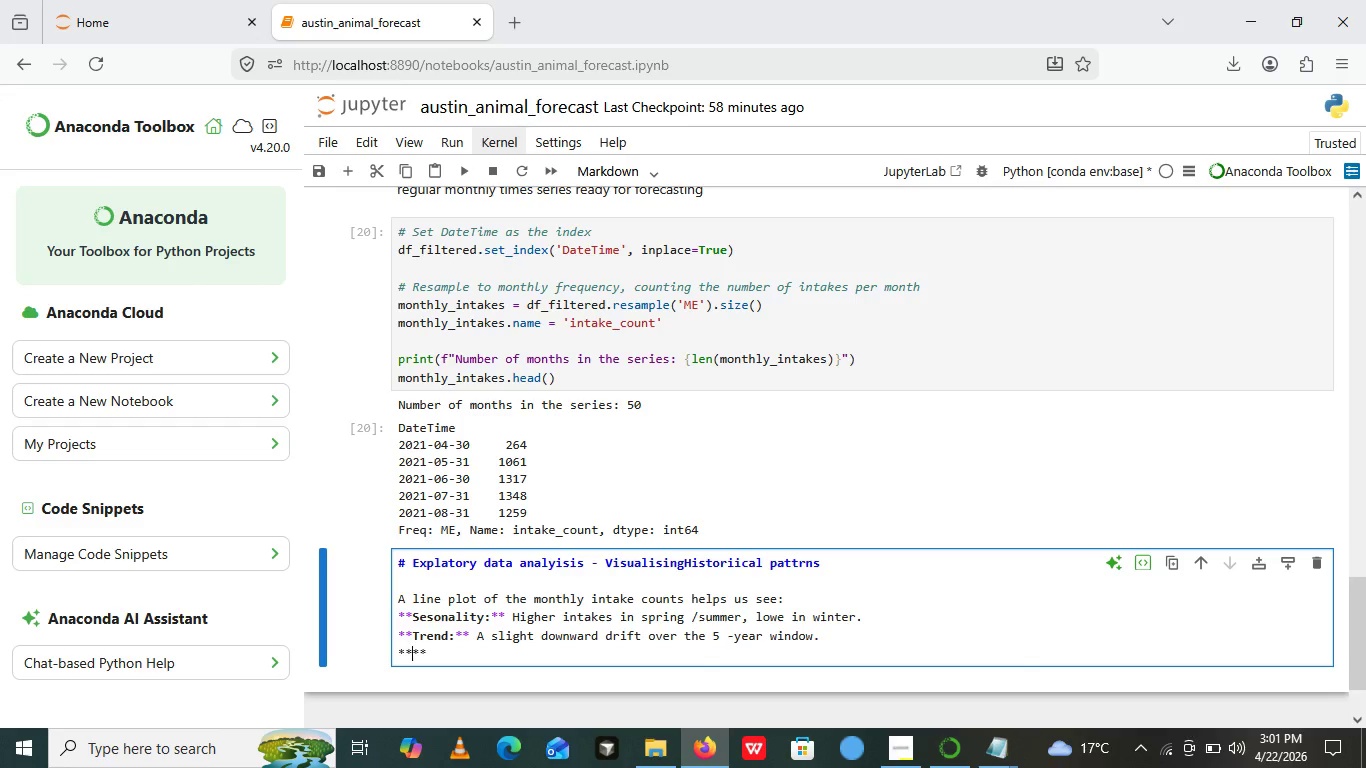 
key(ArrowLeft)
 